 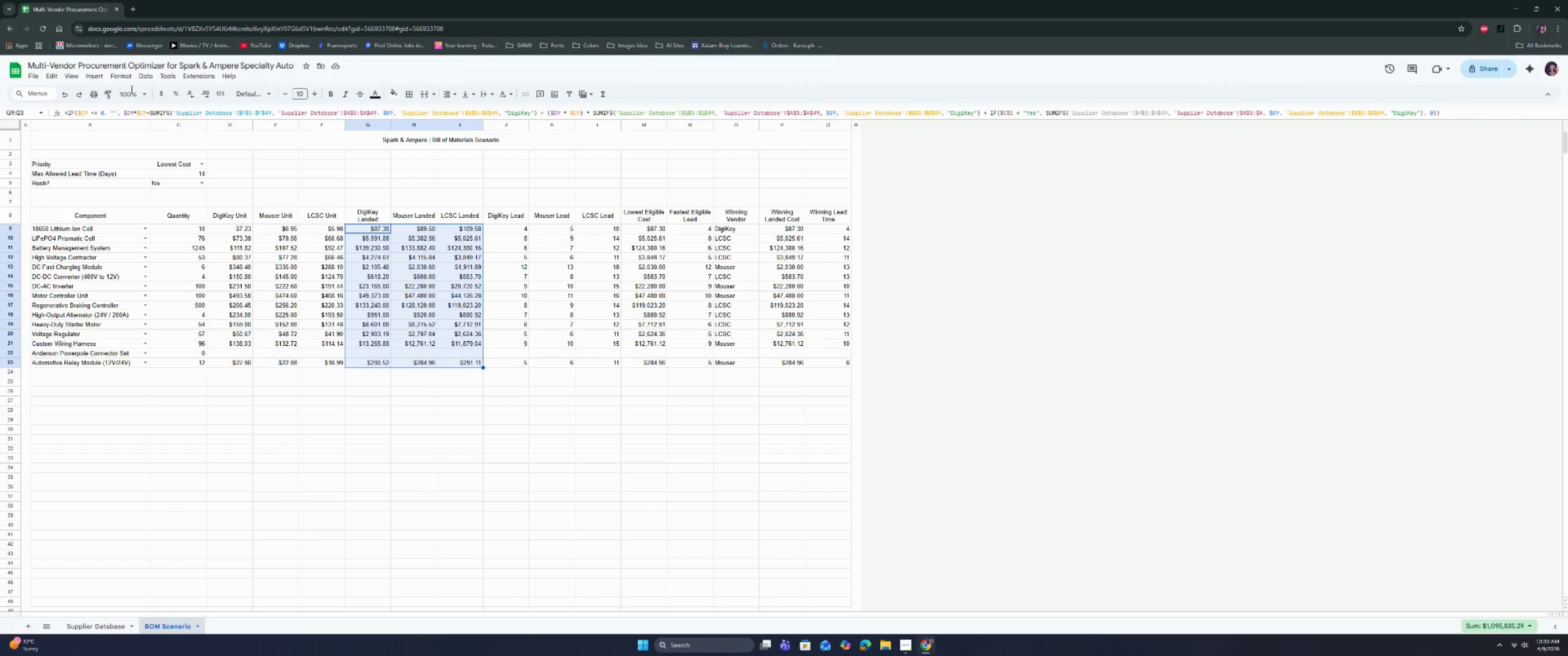 
left_click([153, 263])
 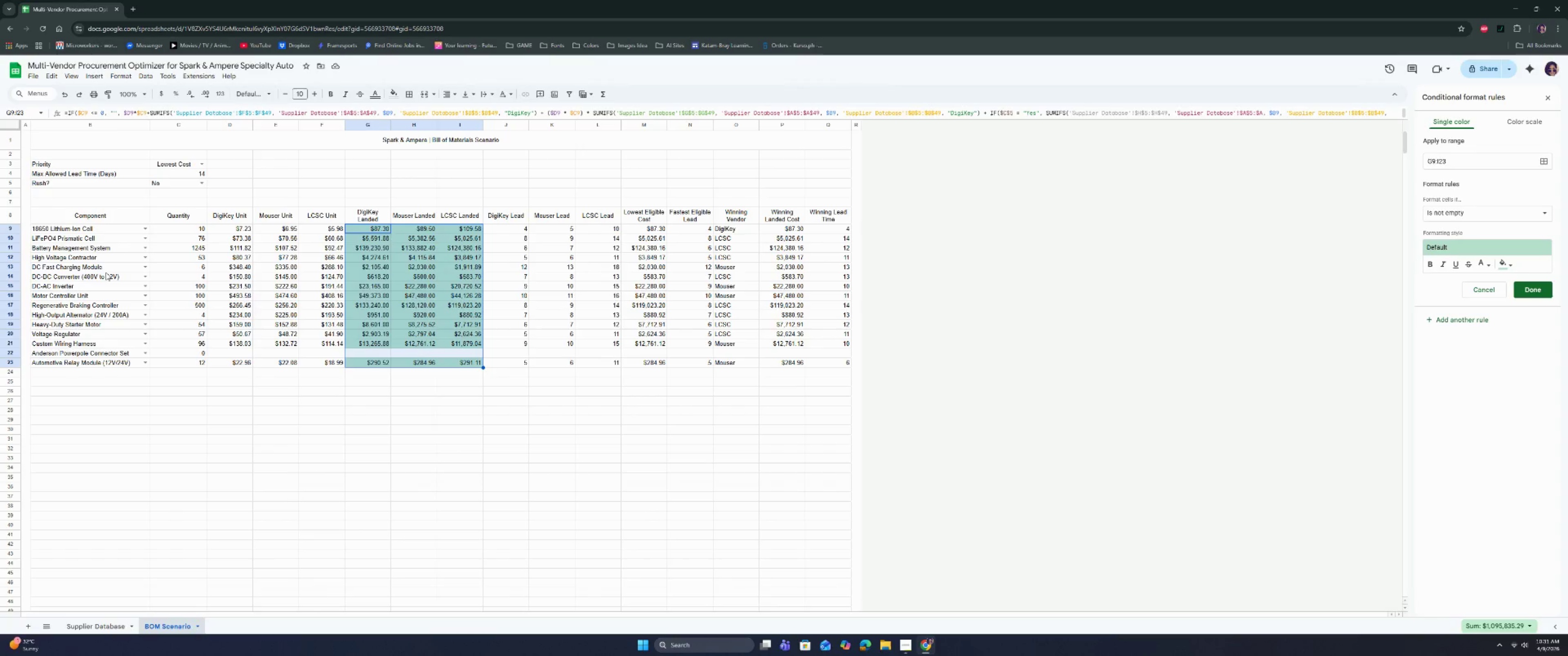 
wait(14.37)
 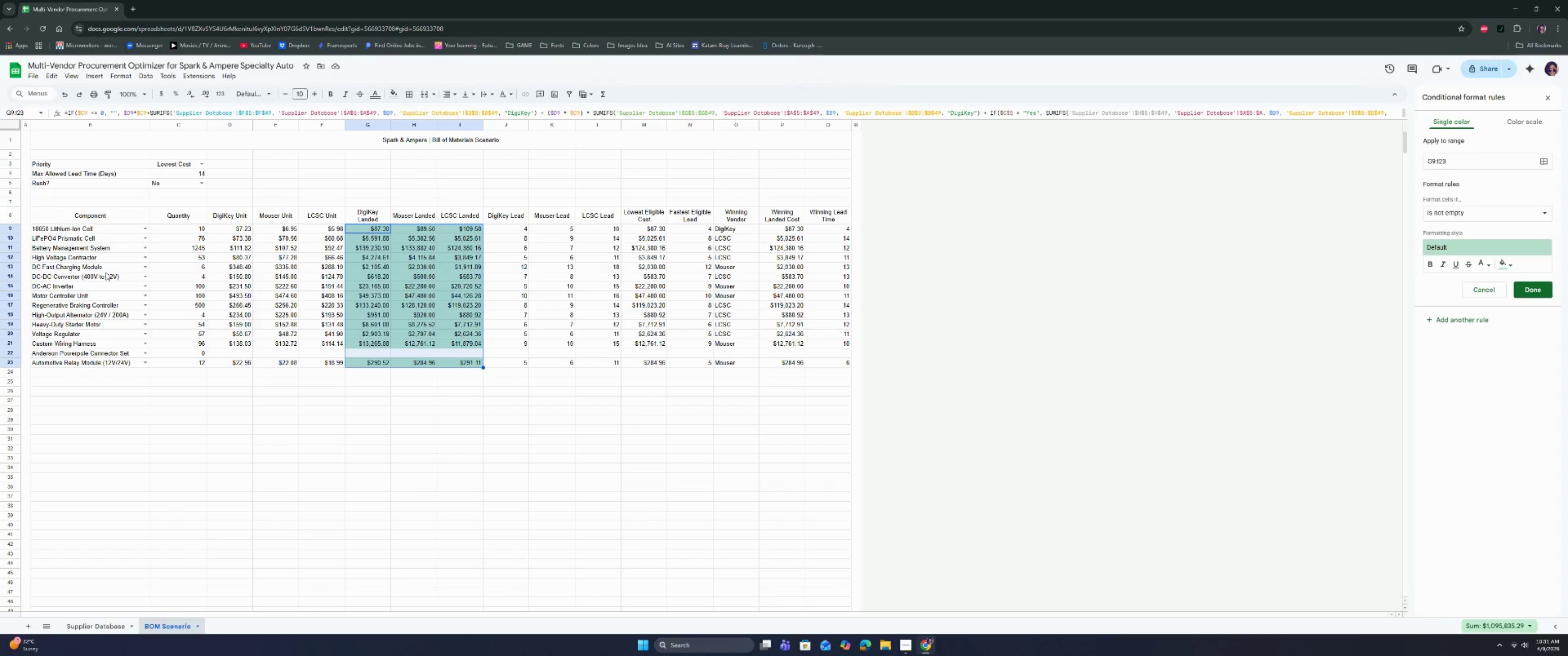 
left_click([1520, 215])
 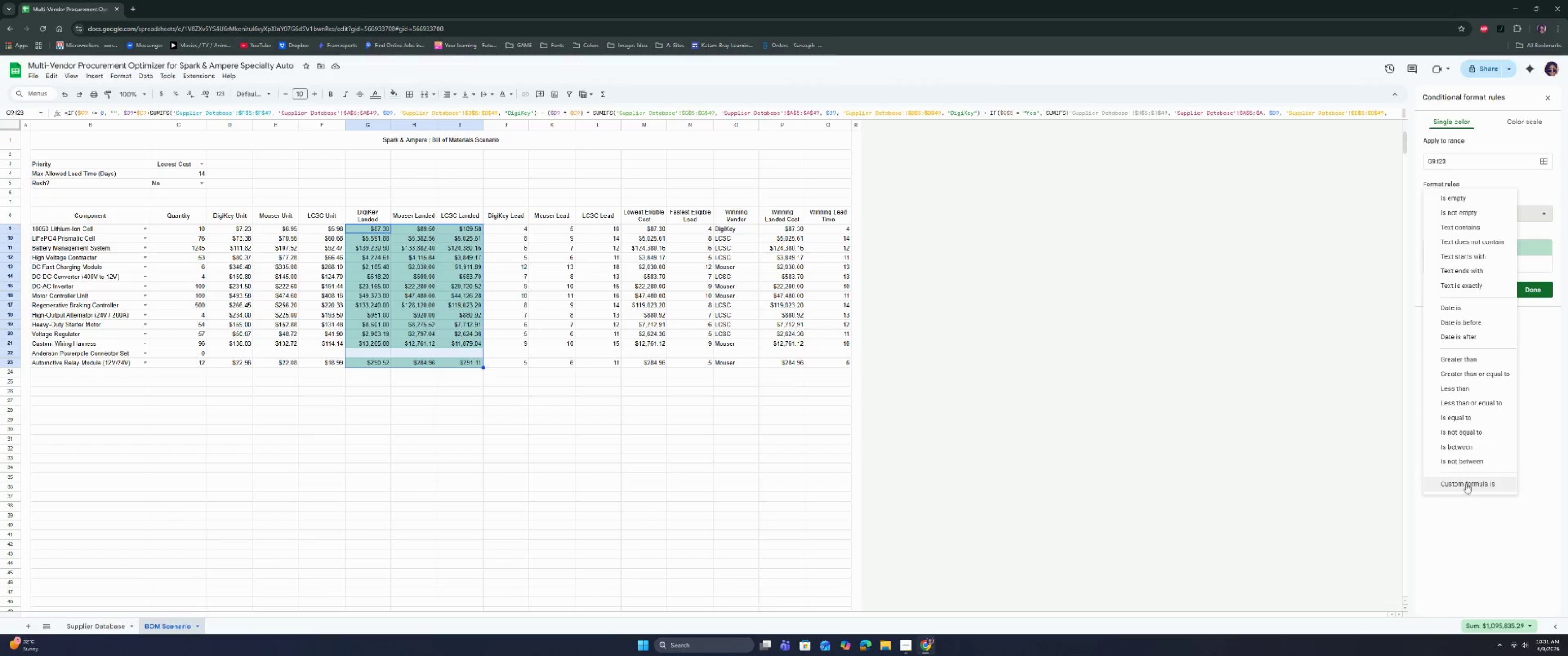 
left_click([1466, 482])
 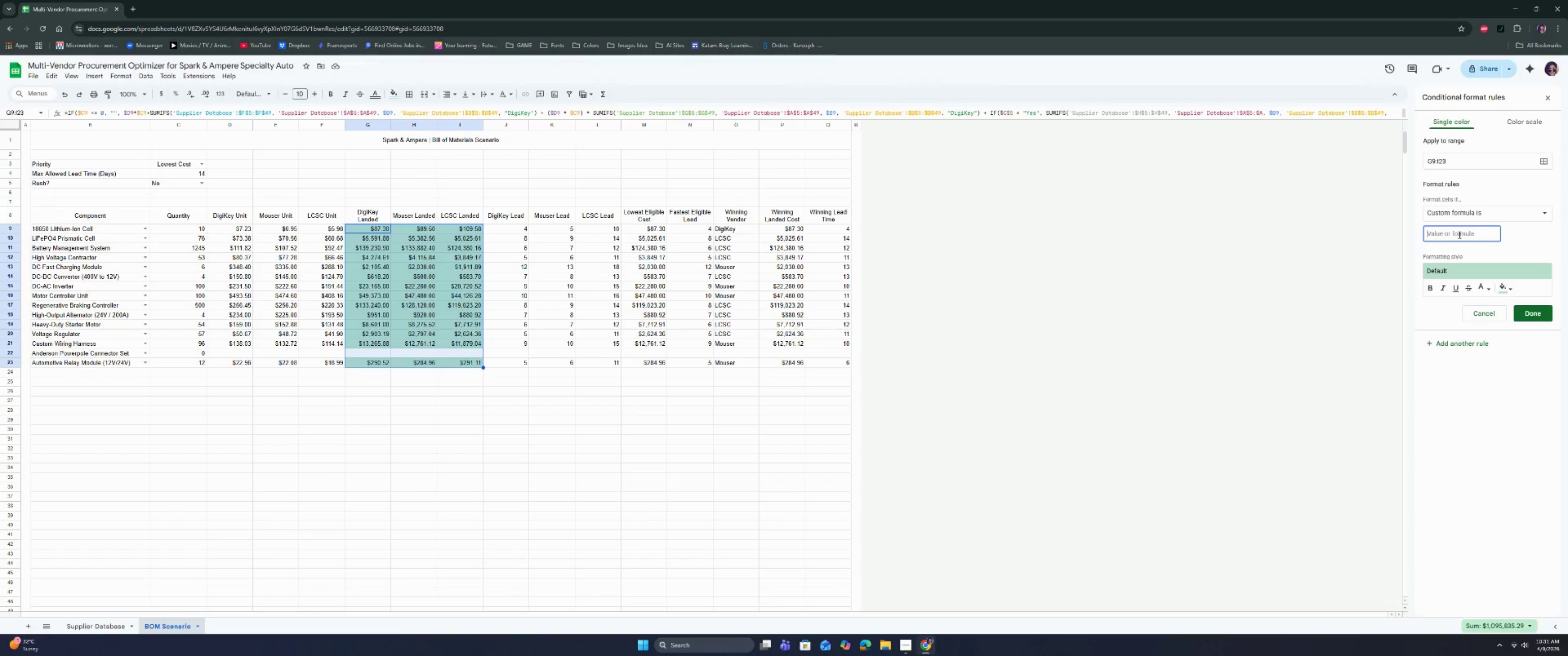 
type(=AND)
 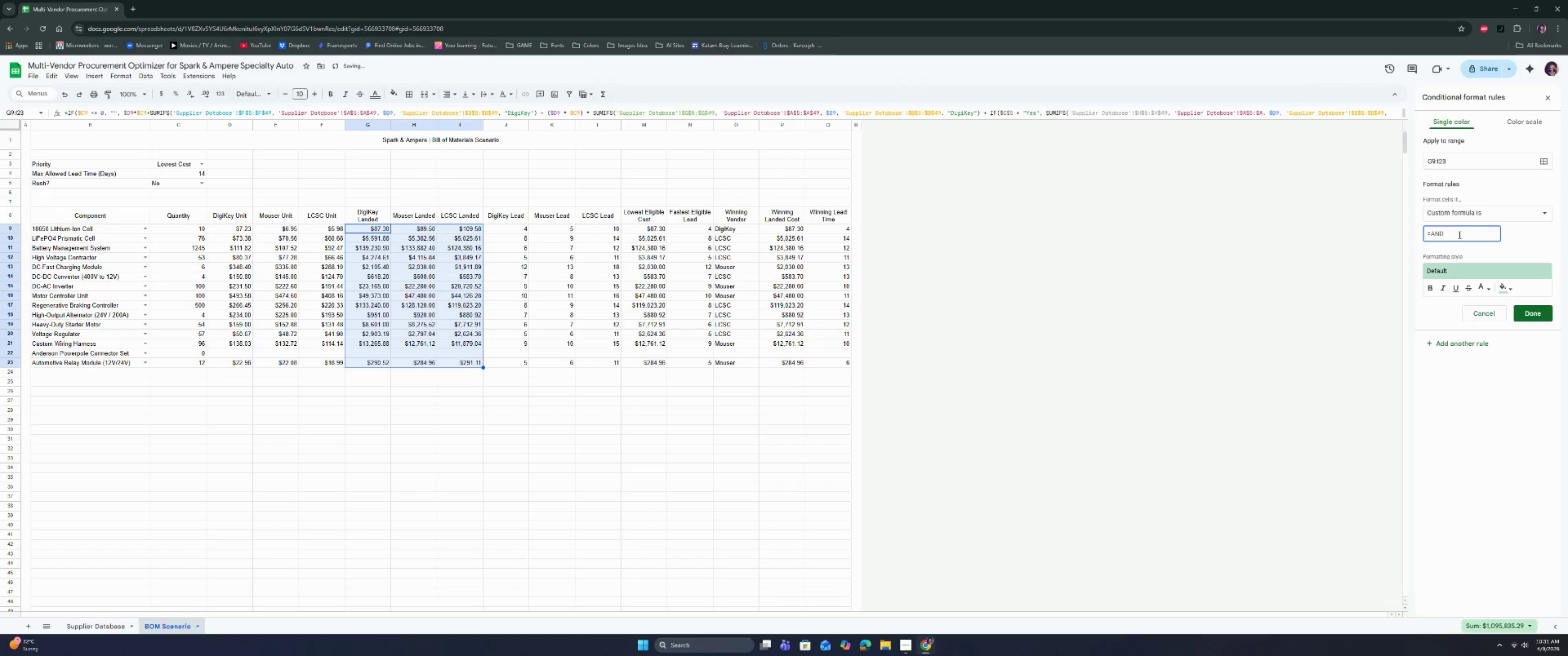 
type((G9<>"")
 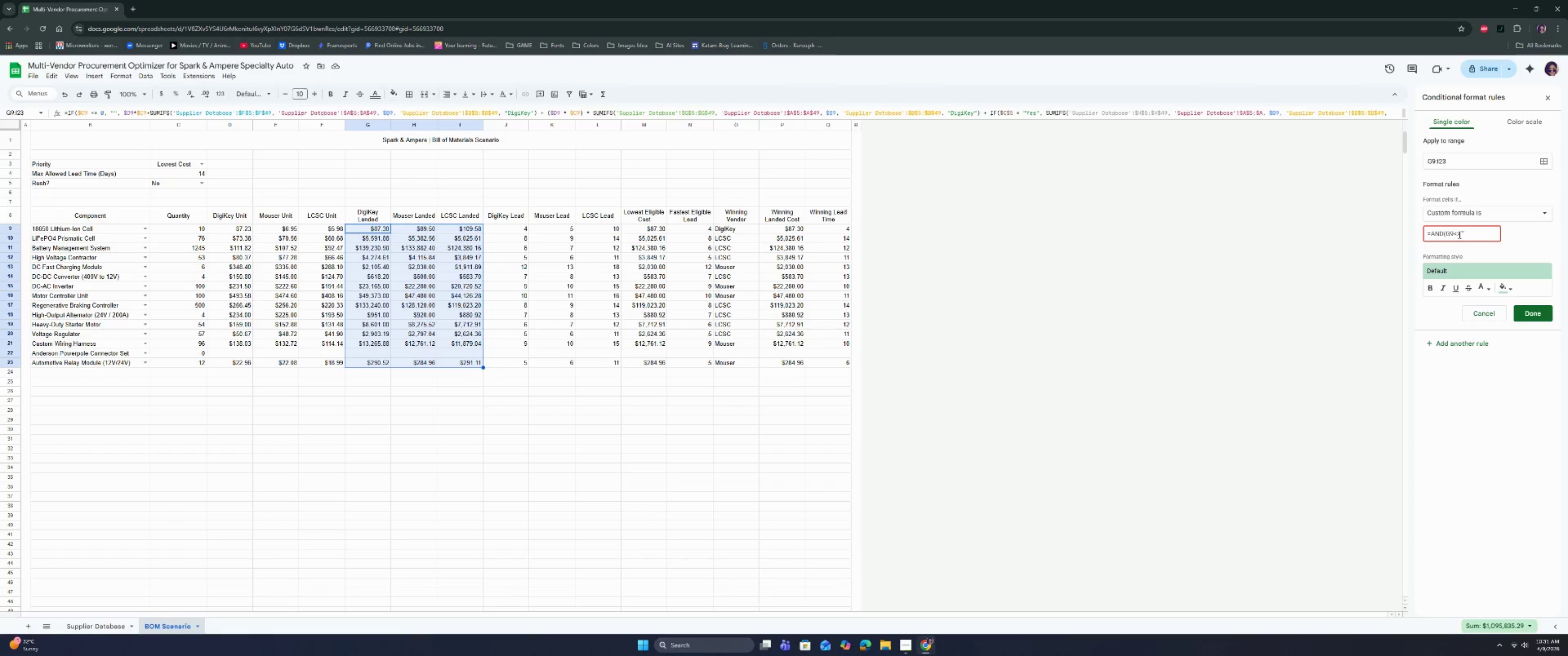 
hold_key(key=ArrowLeft, duration=0.59)
 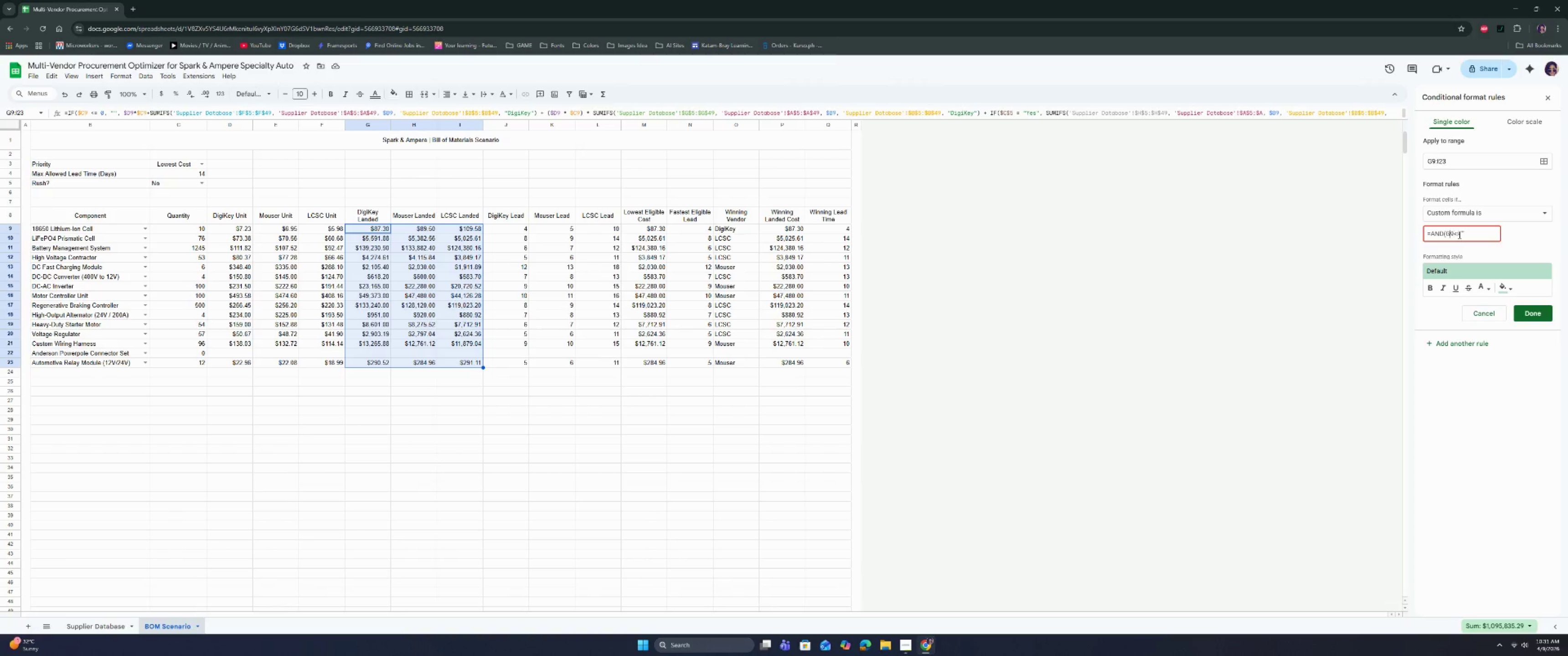 
key(ArrowLeft)
 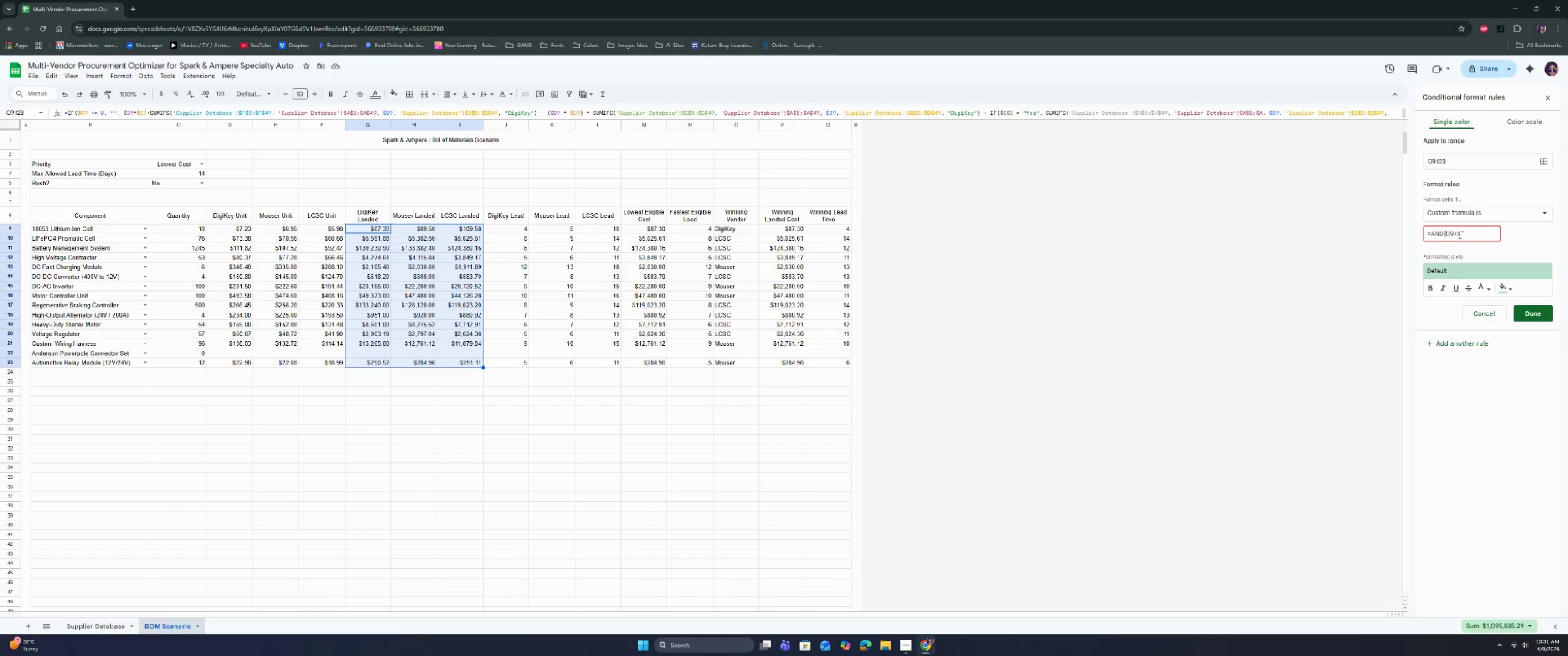 
key(ArrowLeft)
 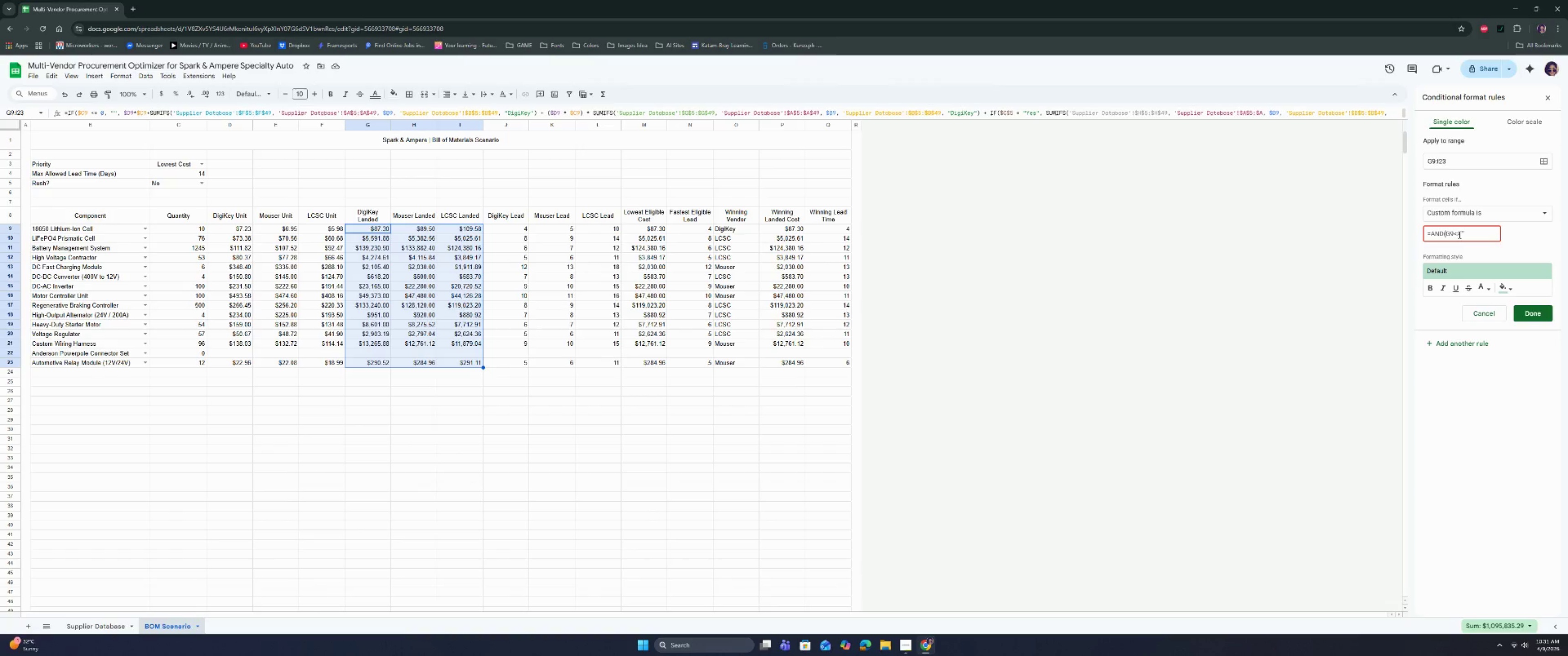 
key(Shift+4)
 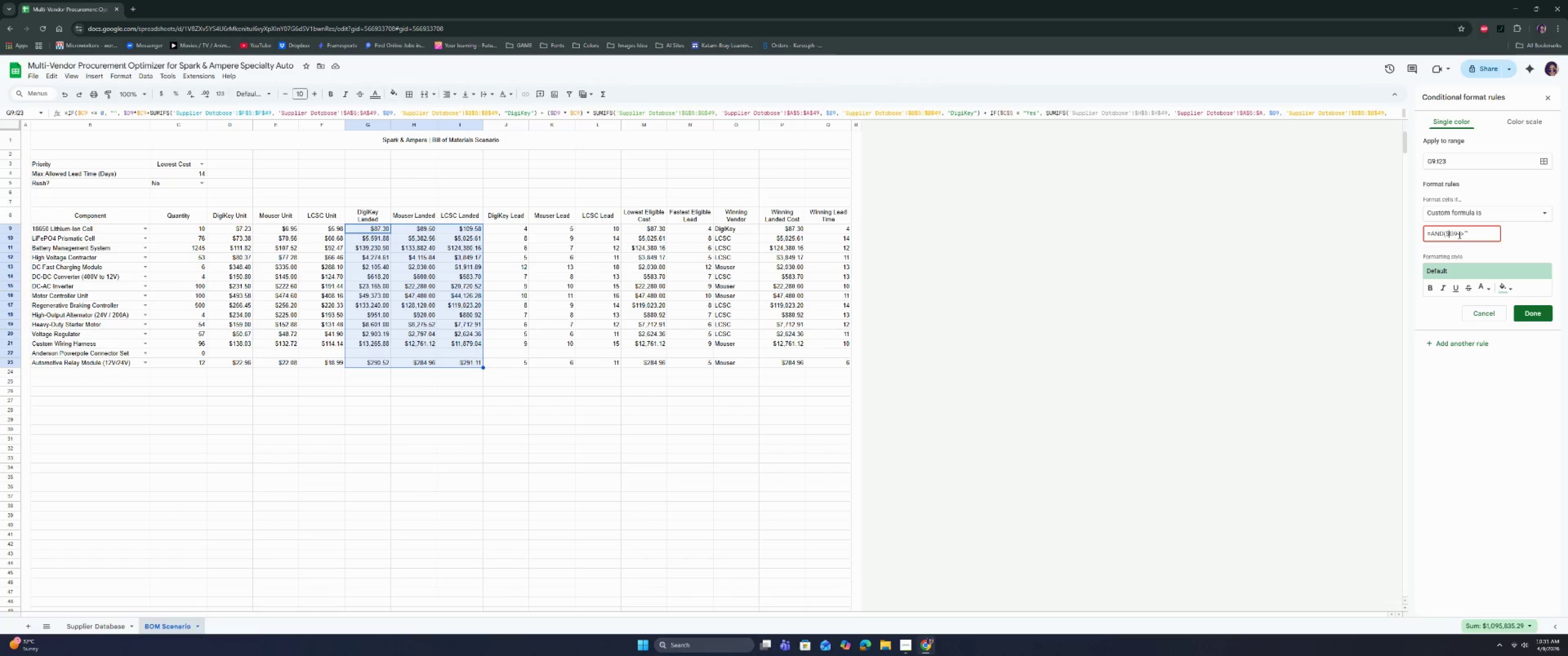 
key(ArrowRight)
 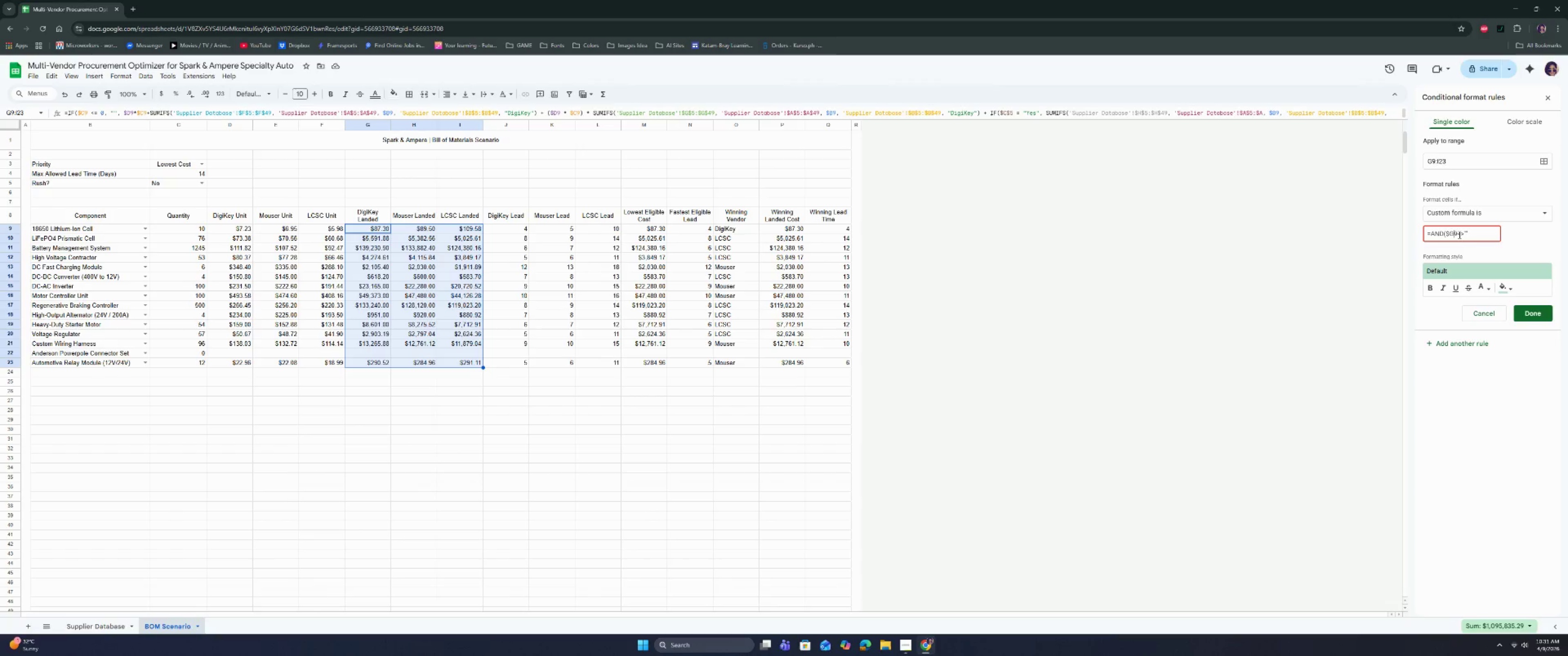 
key(ArrowRight)
 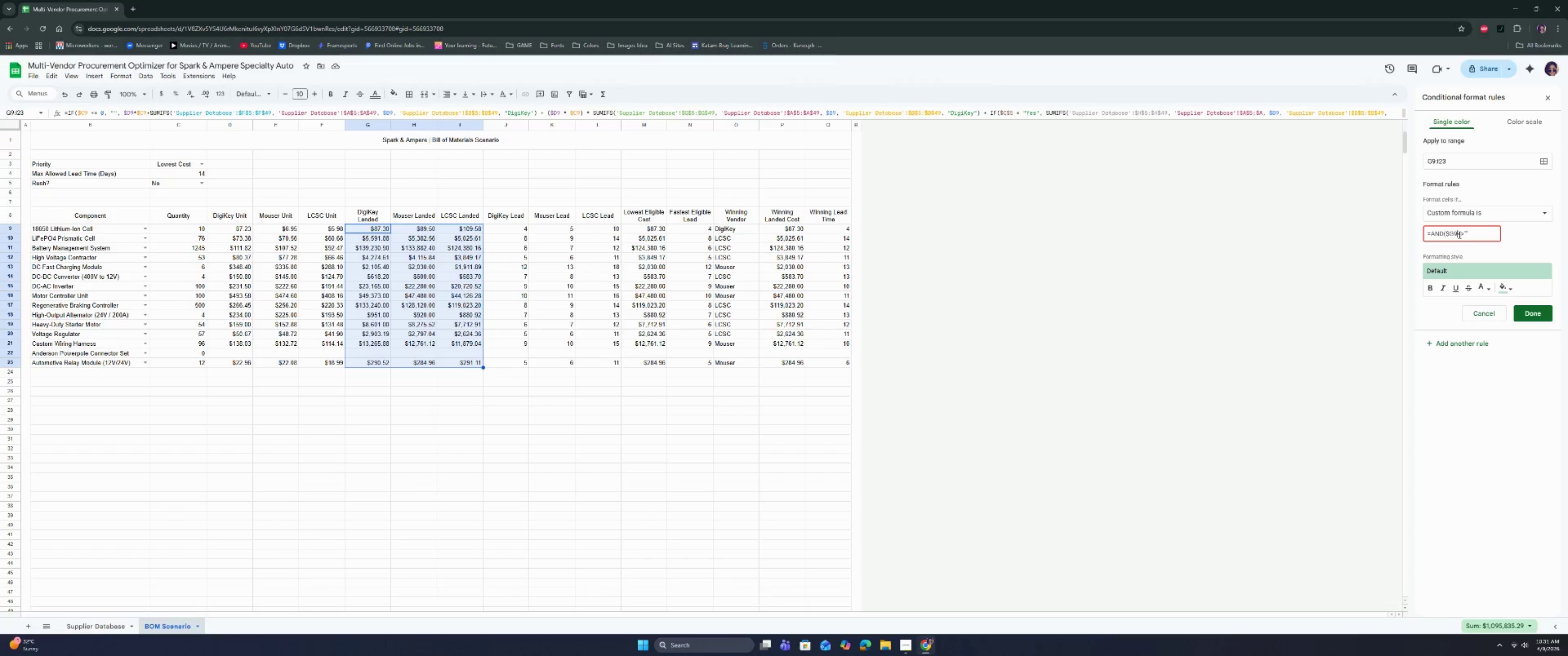 
key(ArrowRight)
 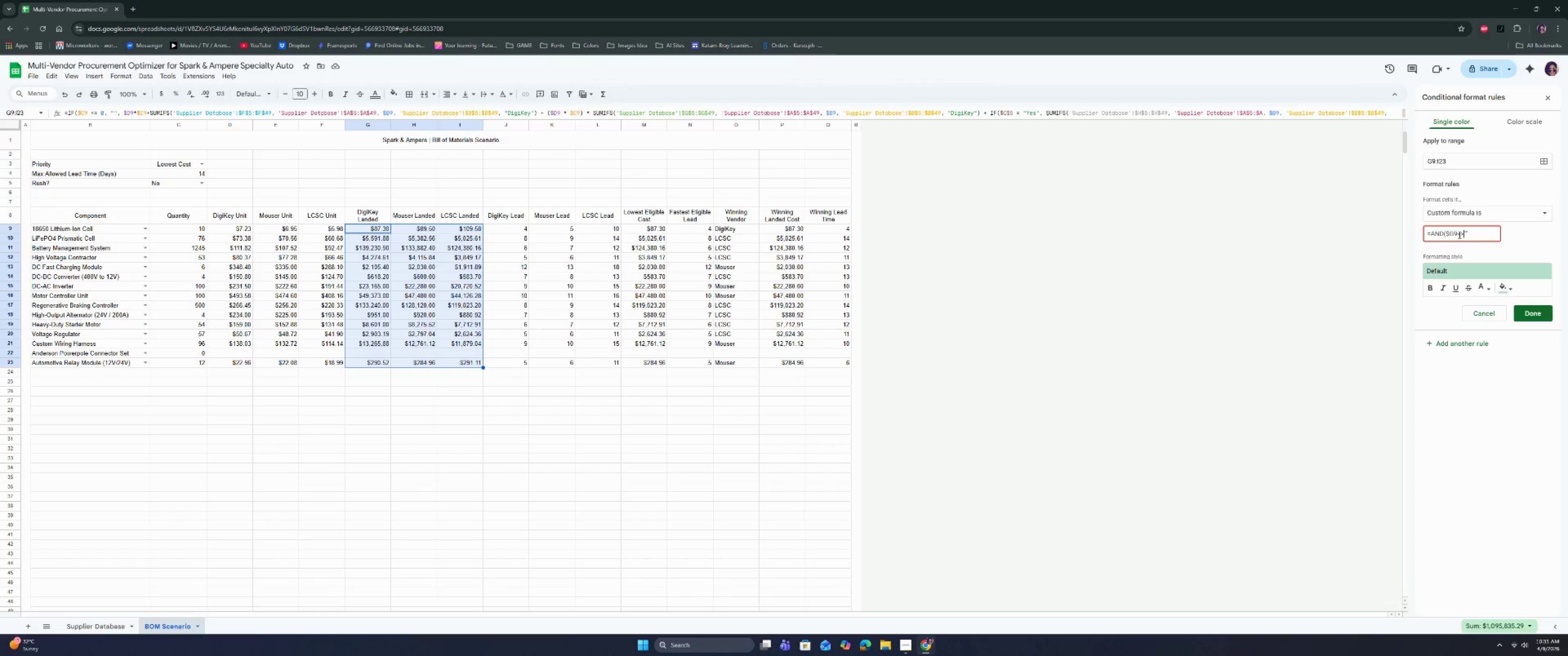 
key(ArrowRight)
 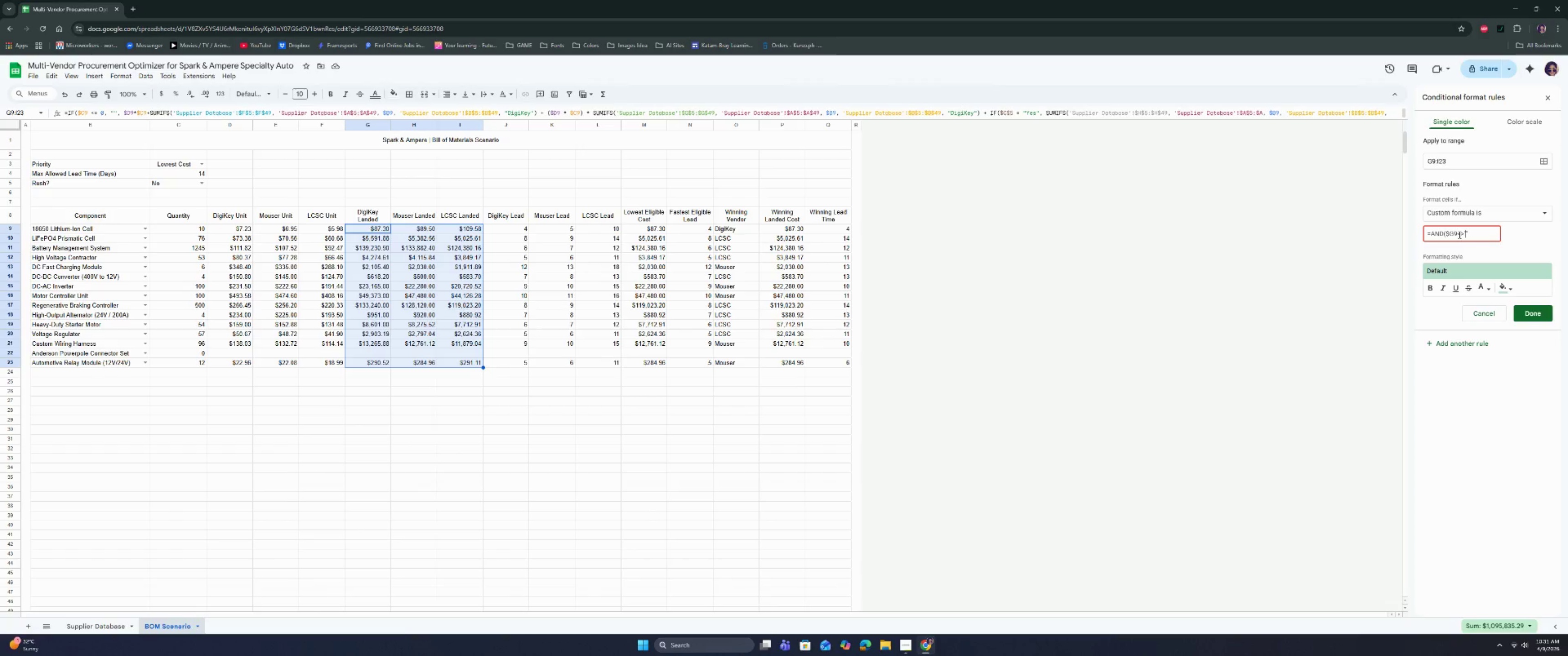 
key(ArrowRight)
 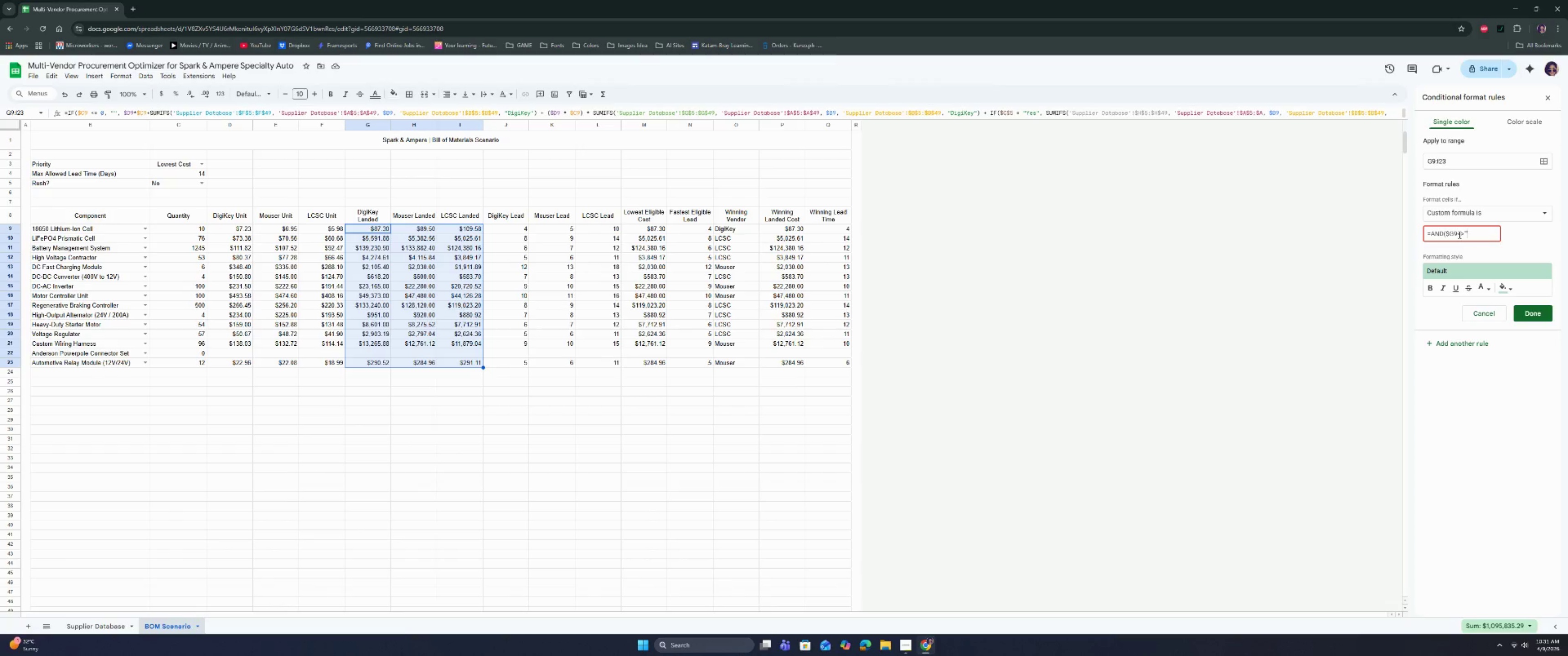 
key(ArrowRight)
 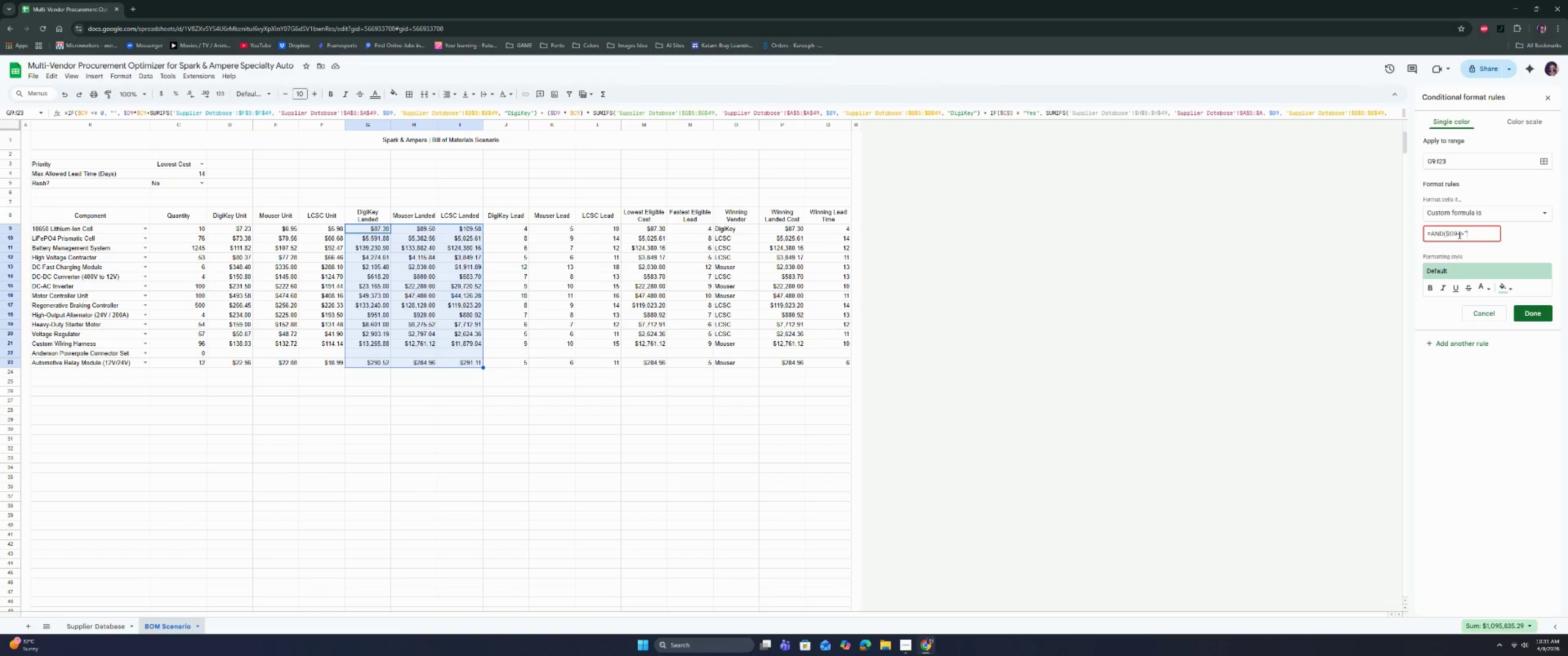 
type(, G9)
 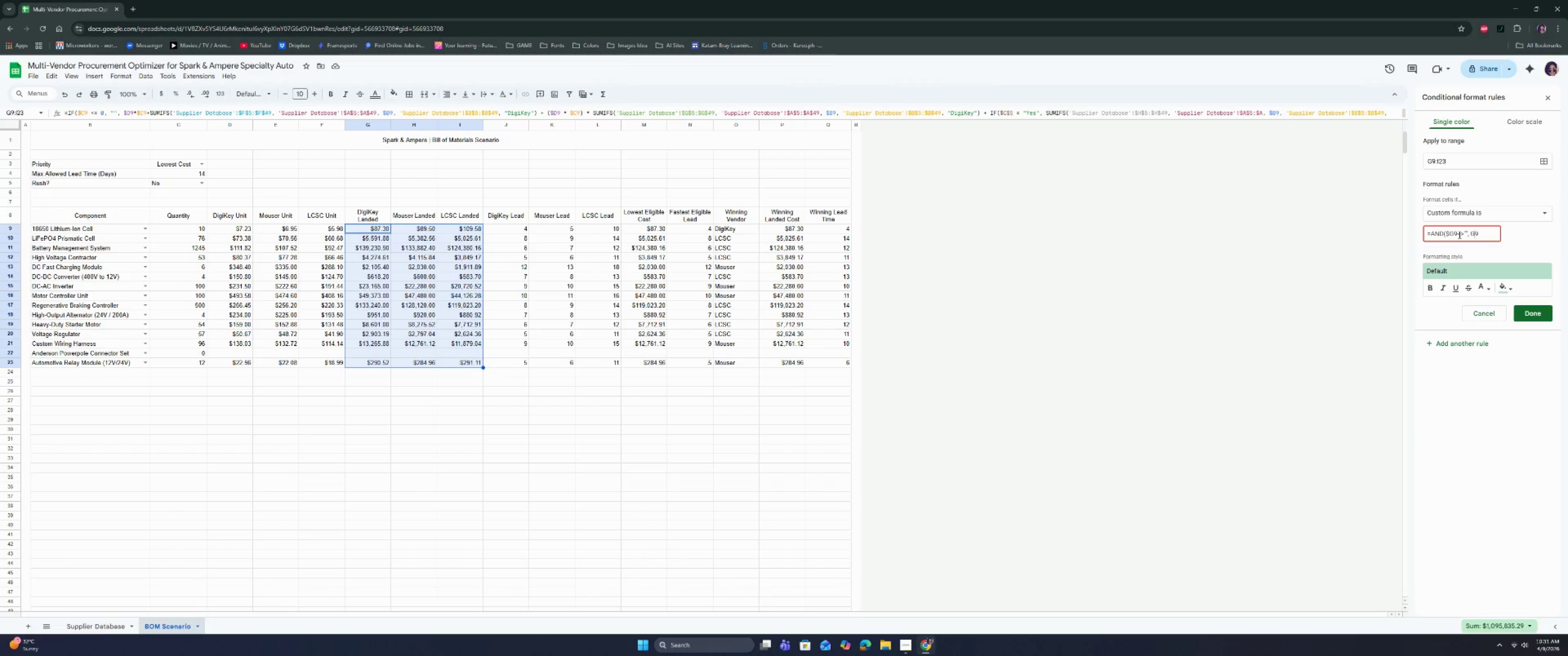 
key(ArrowLeft)
 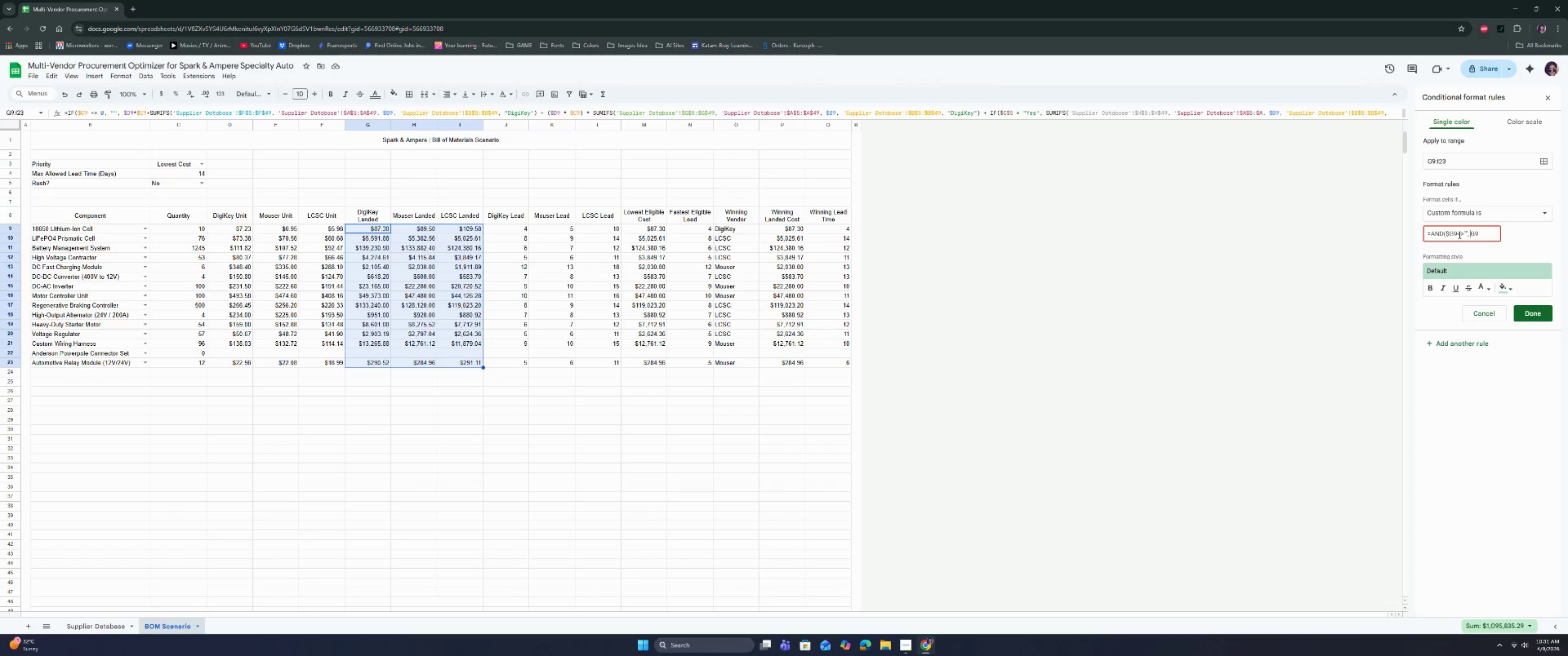 
key(ArrowLeft)
 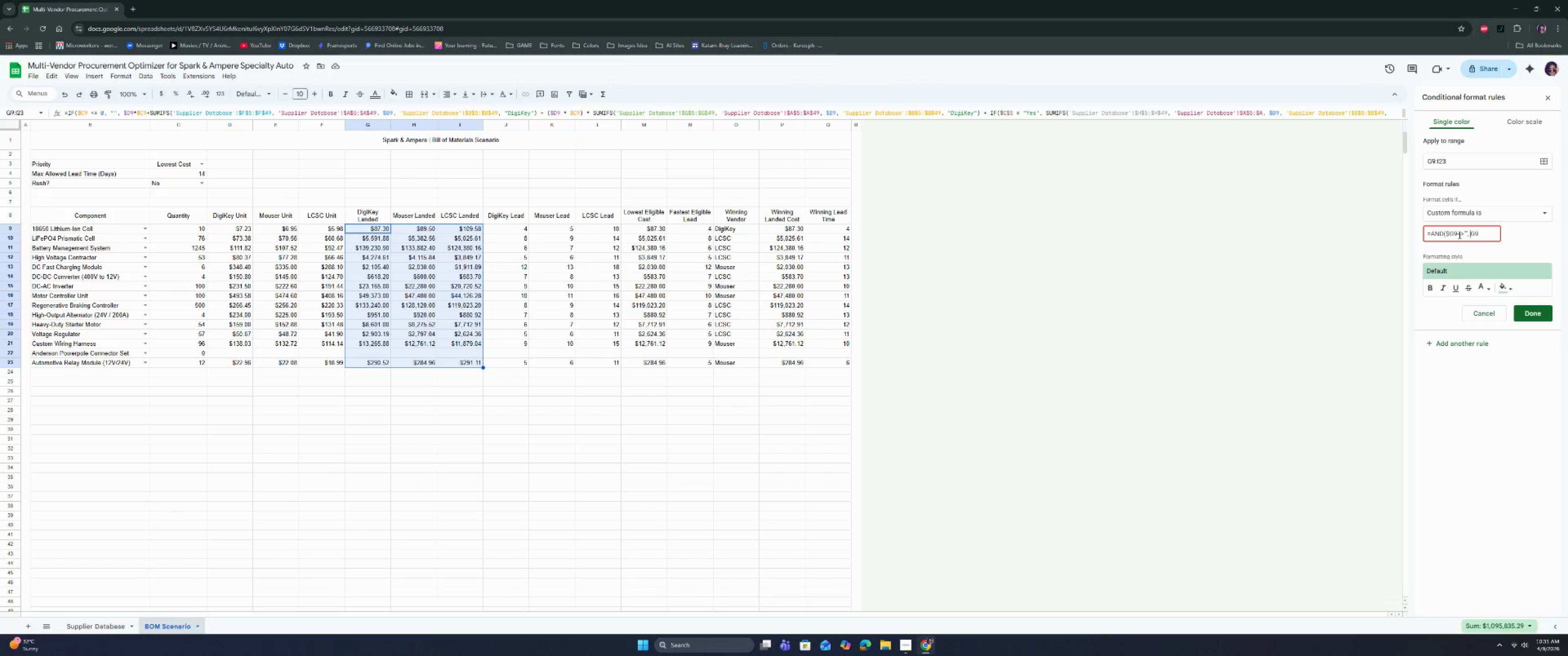 
key(Shift+ShiftRight)
 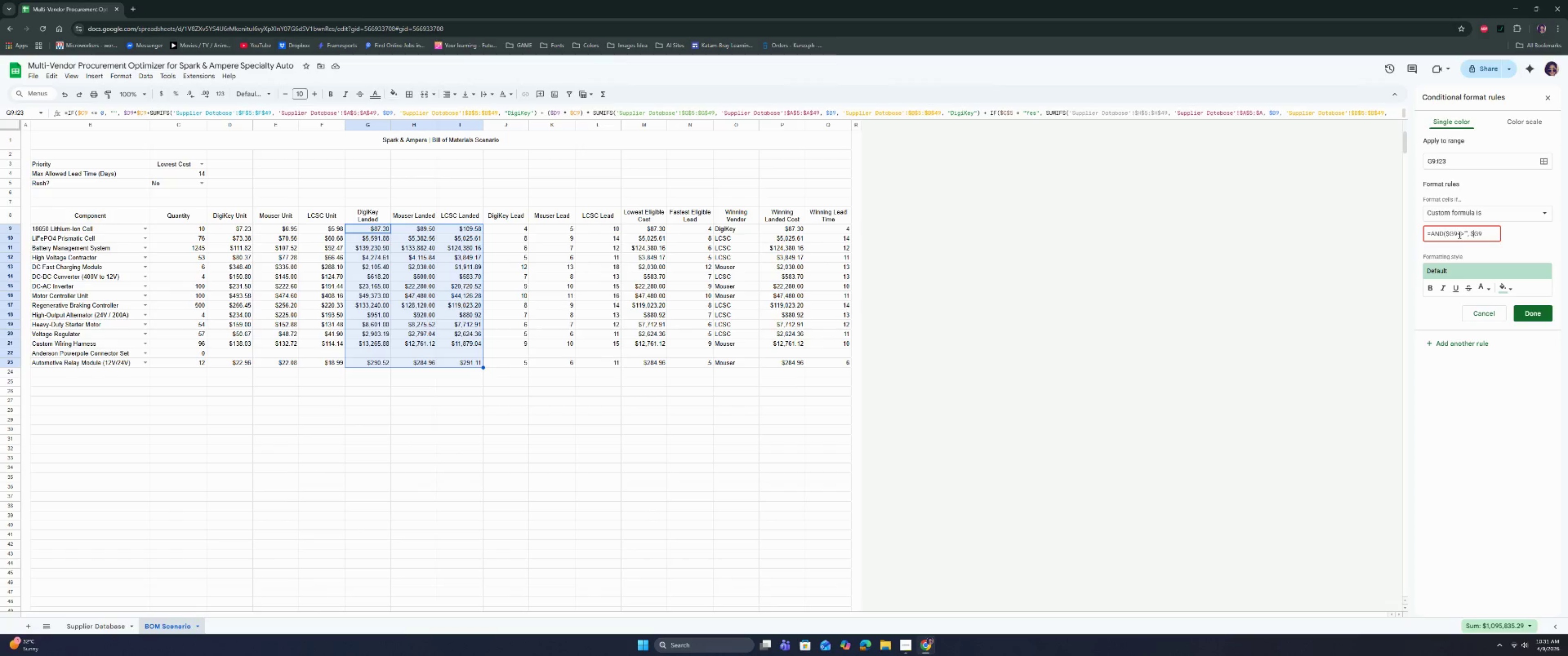 
key(Shift+4)
 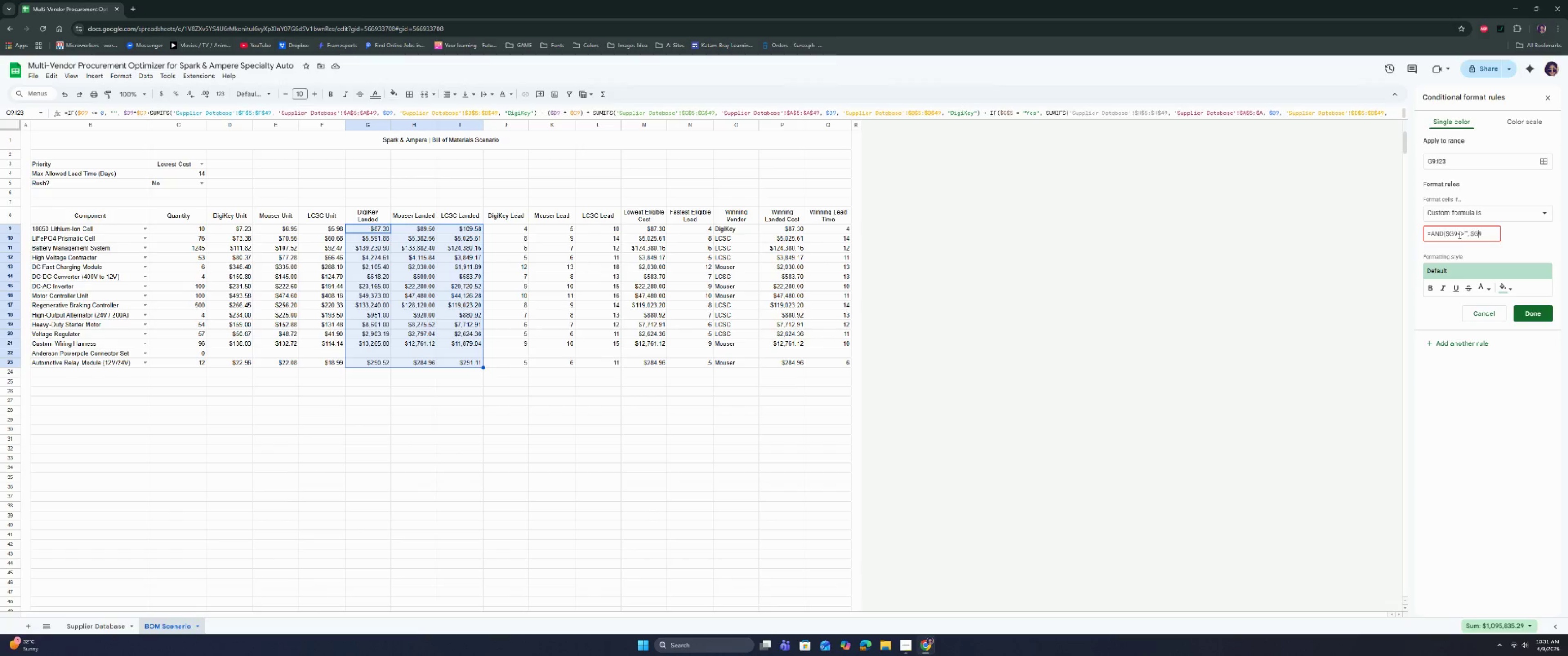 
key(ArrowRight)
 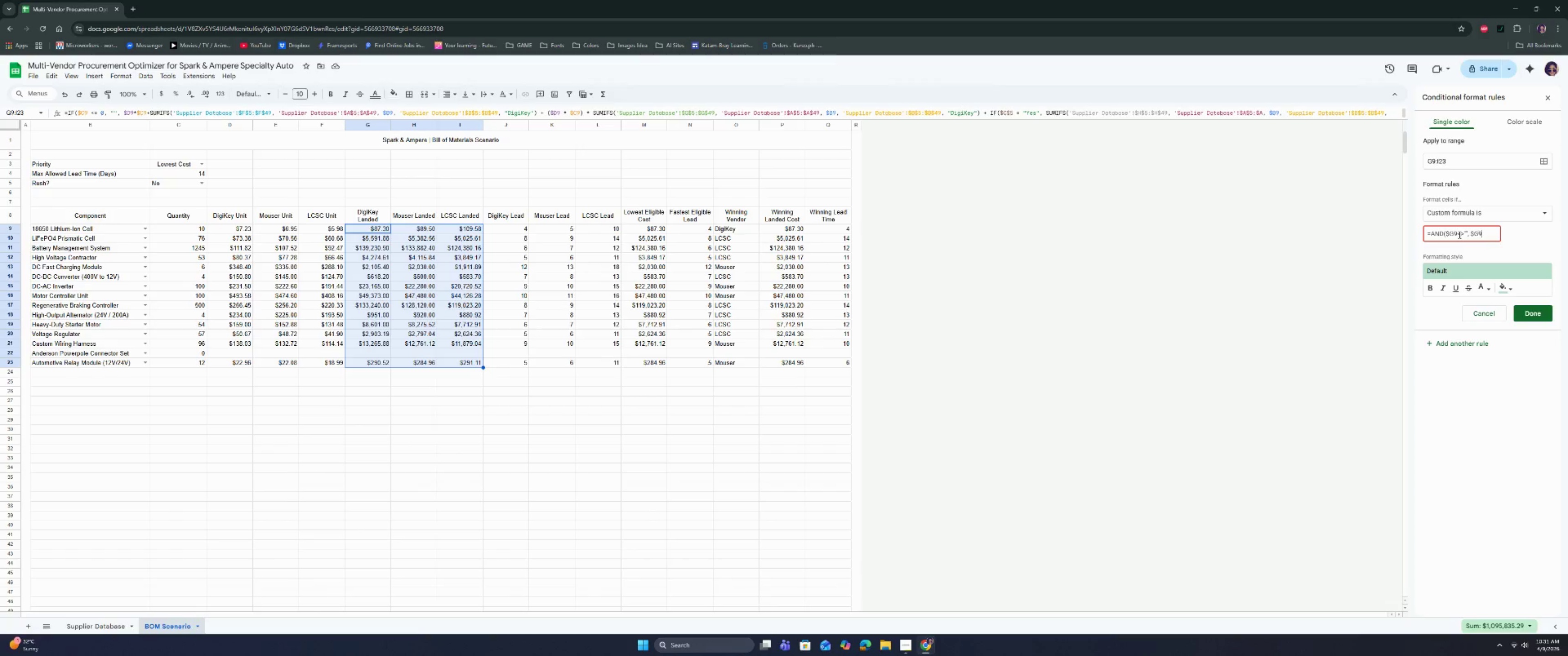 
key(ArrowRight)
 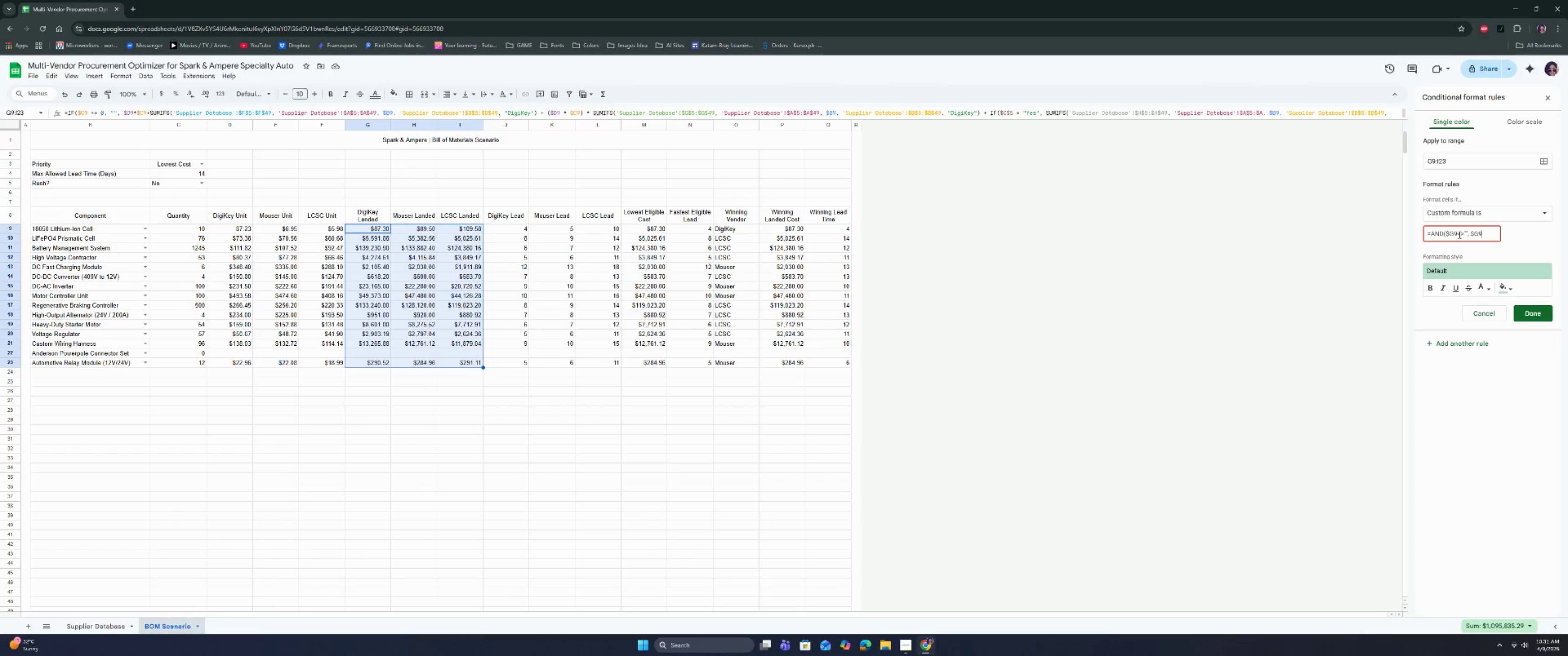 
type(=$M9))
 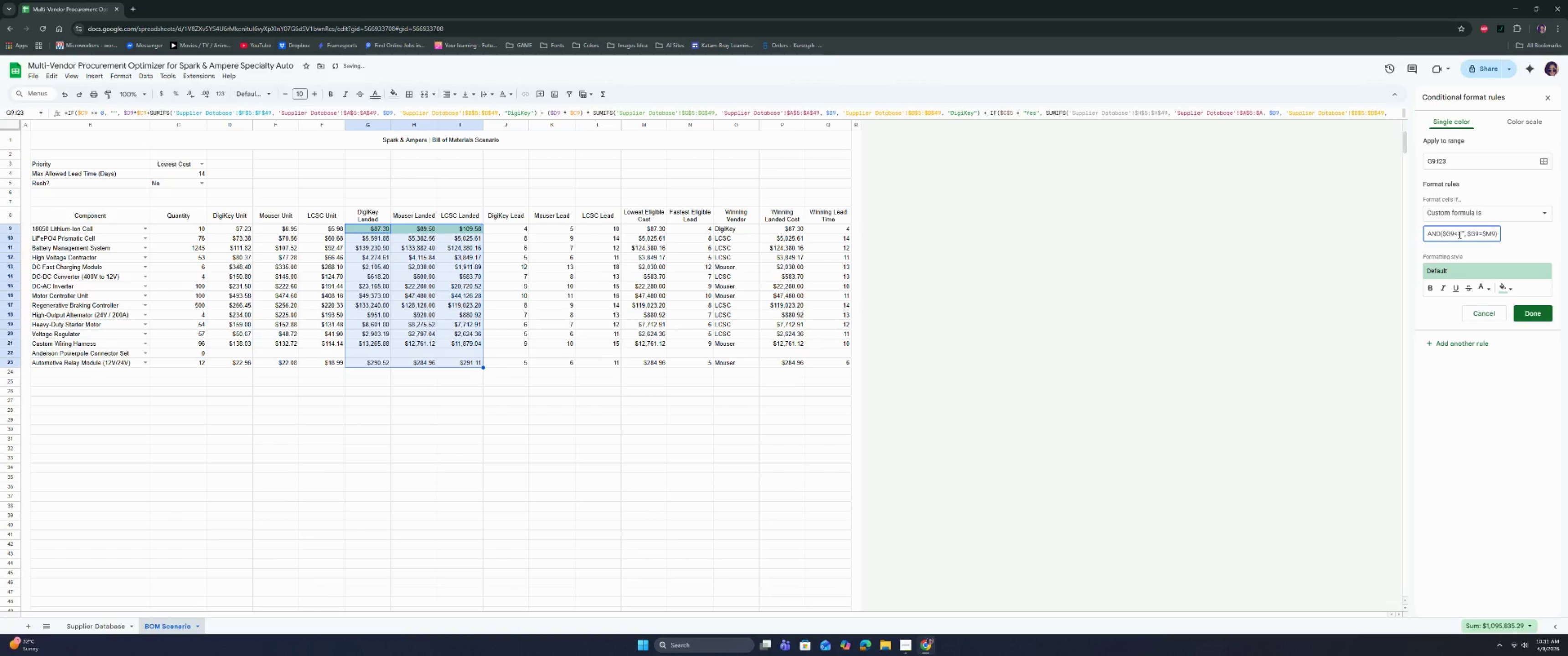 
mouse_move([1442, 276])
 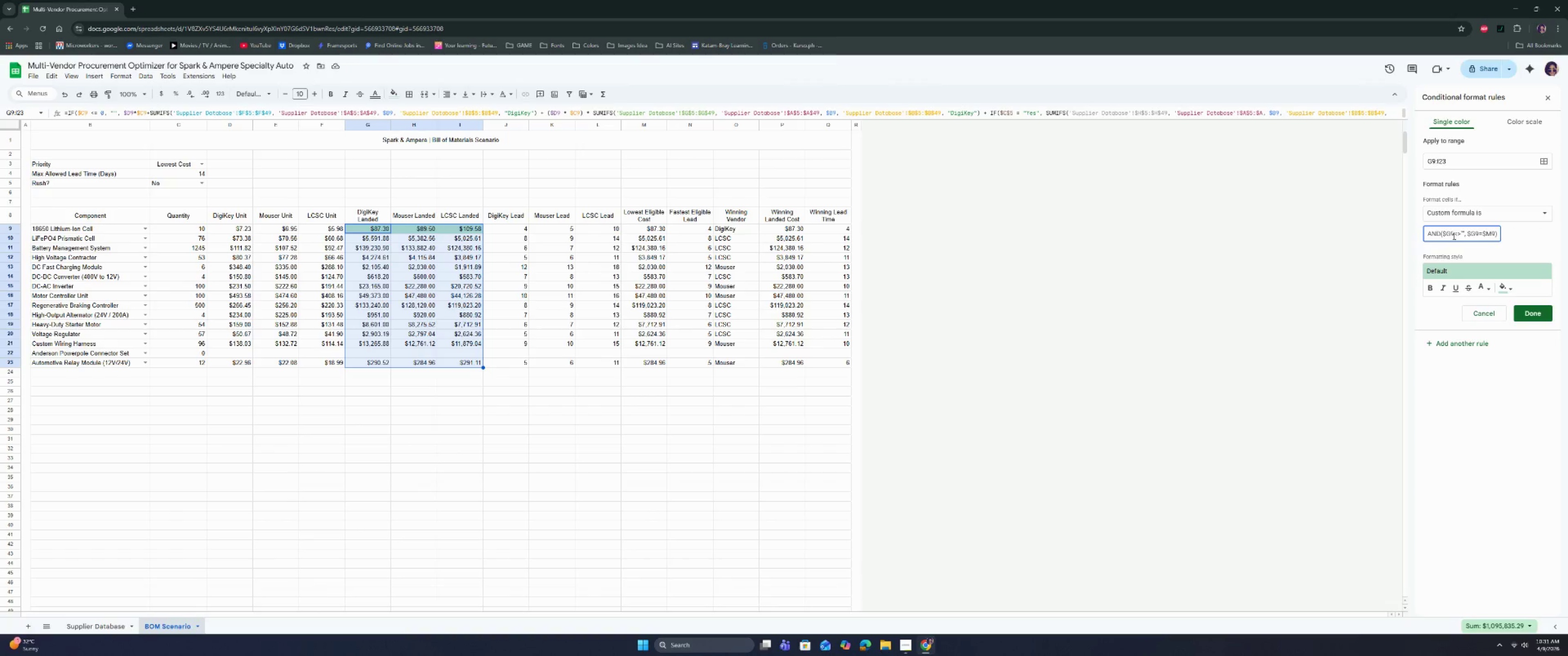 
left_click([1453, 236])
 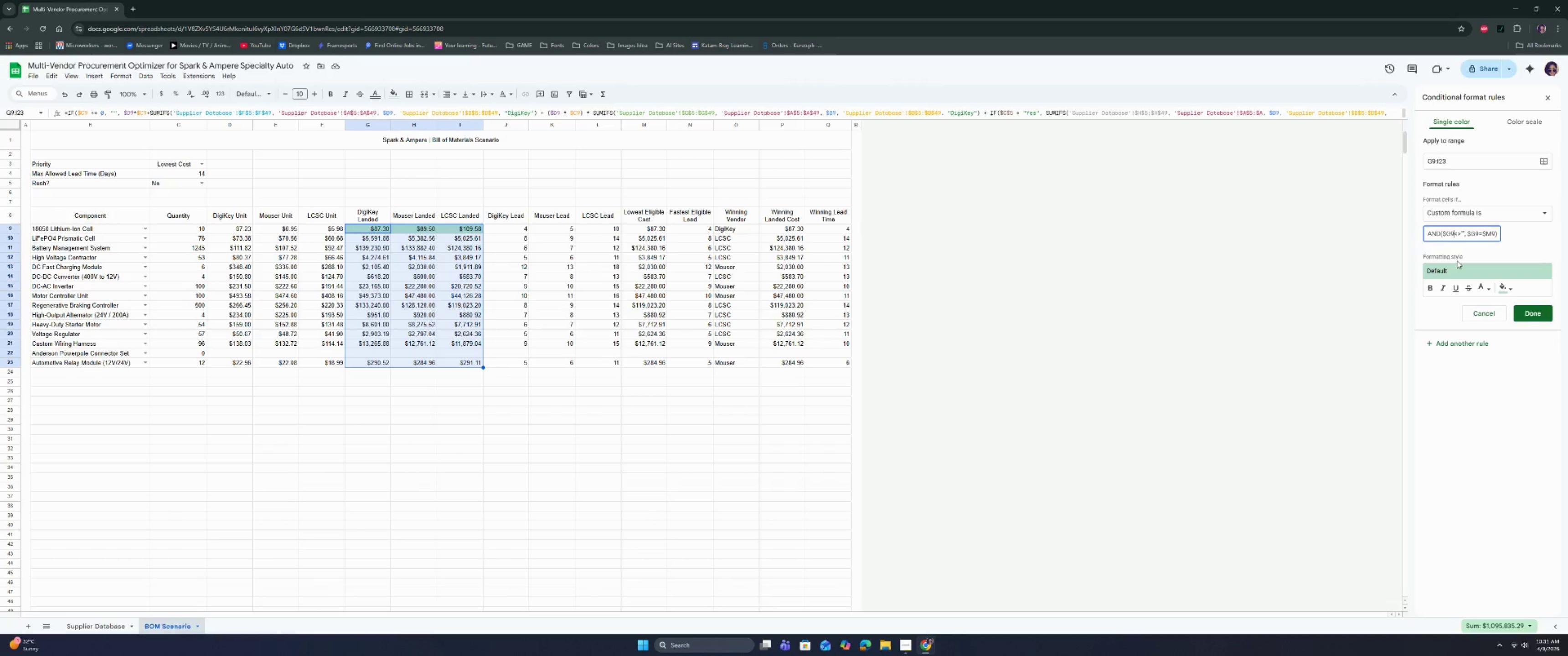 
key(Backspace)
 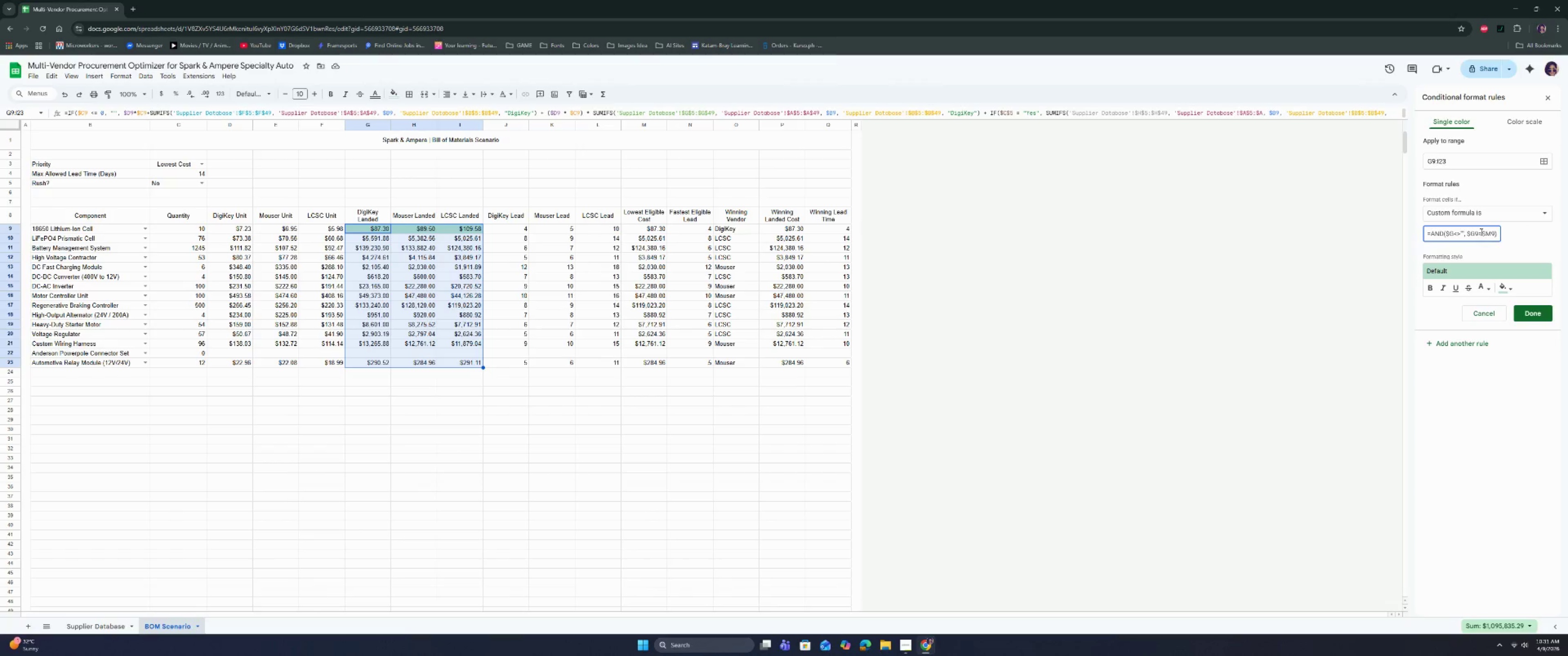 
left_click([1479, 230])
 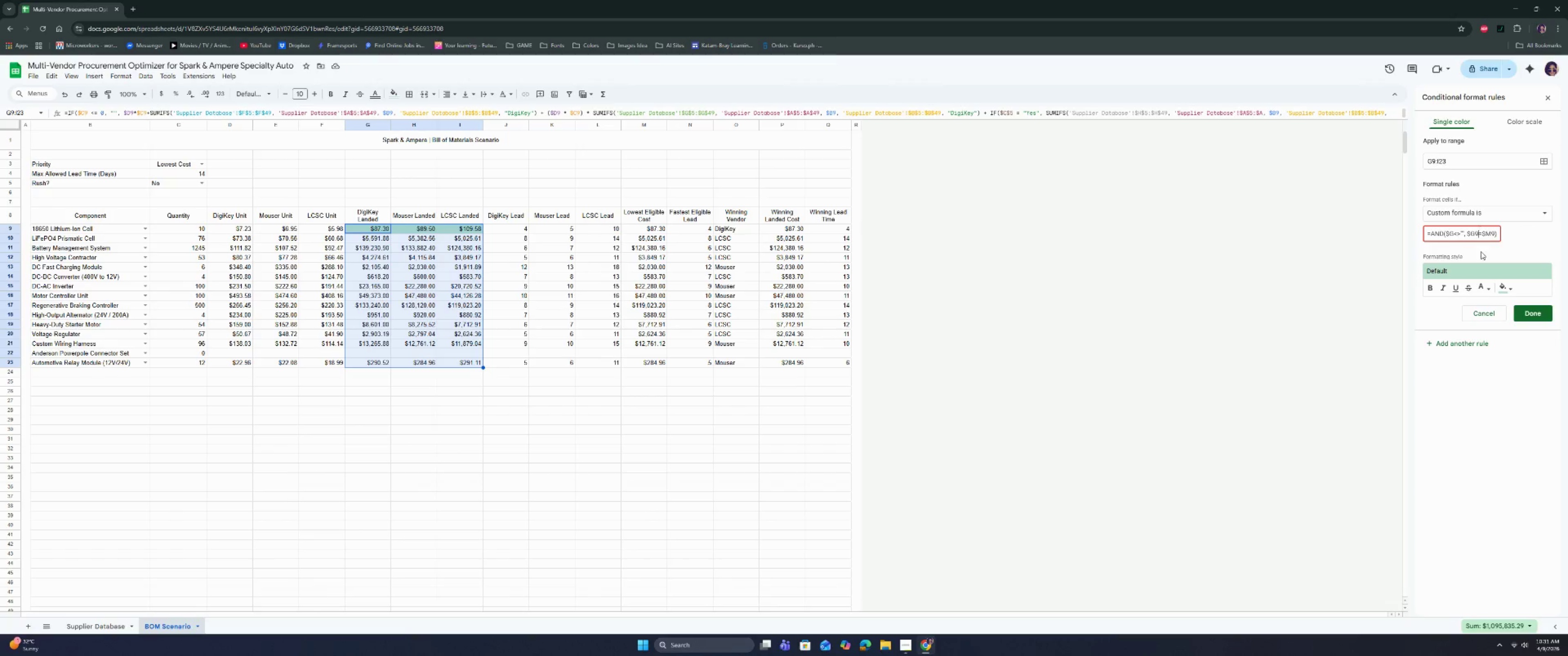 
key(Backspace)
 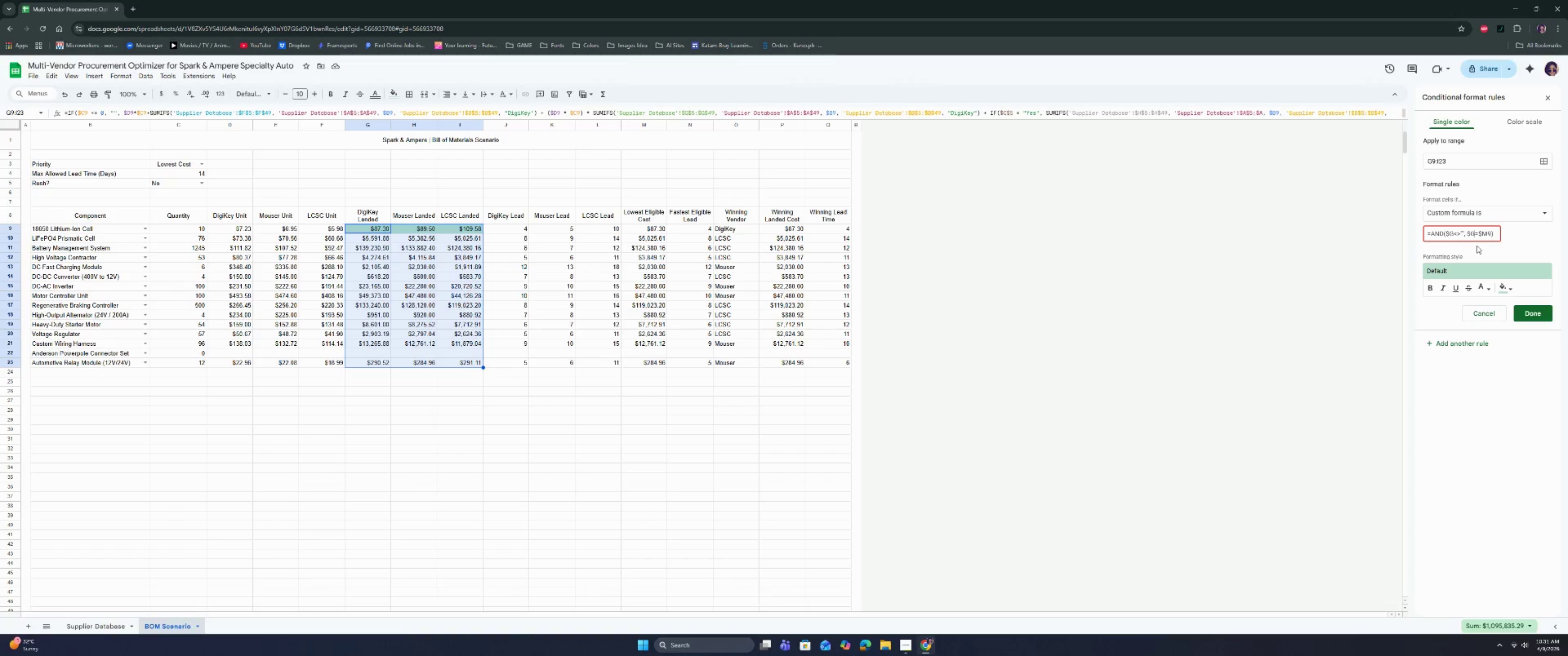 
key(9)
 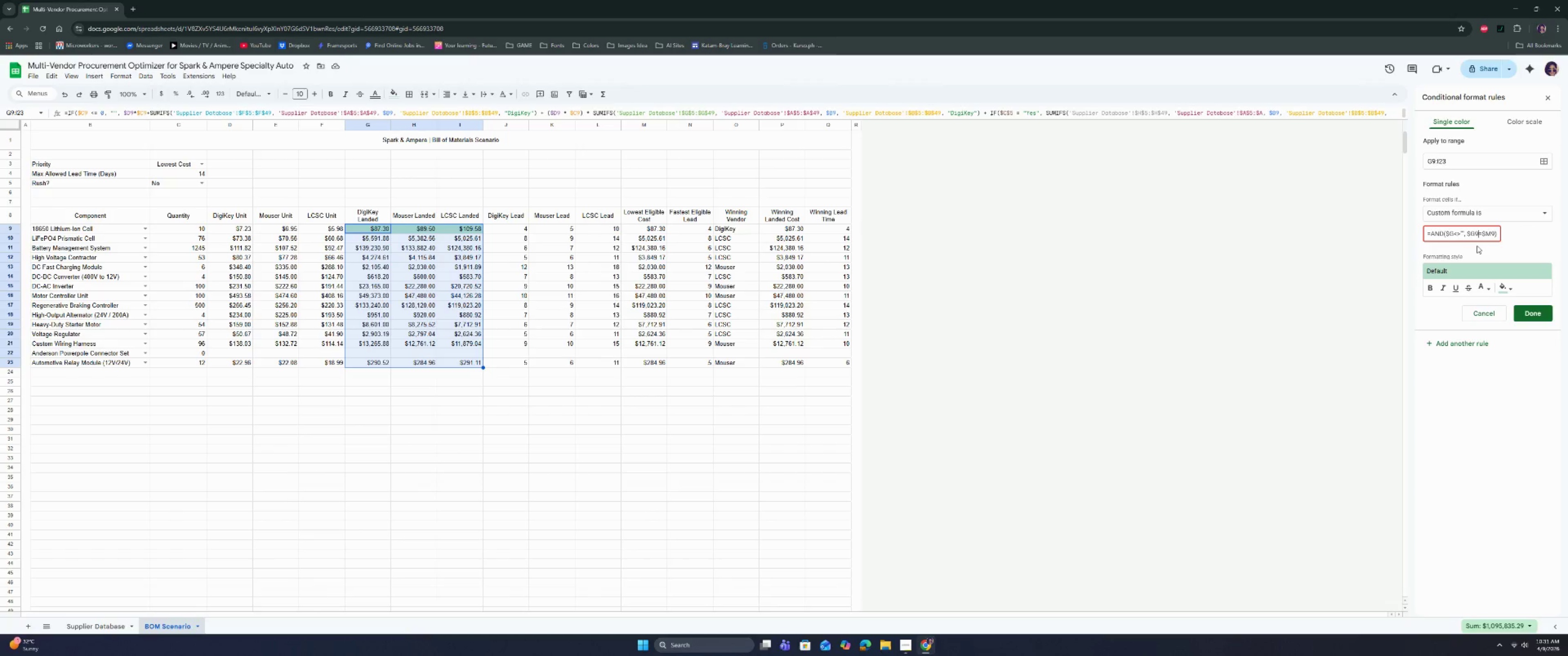 
key(ArrowLeft)
 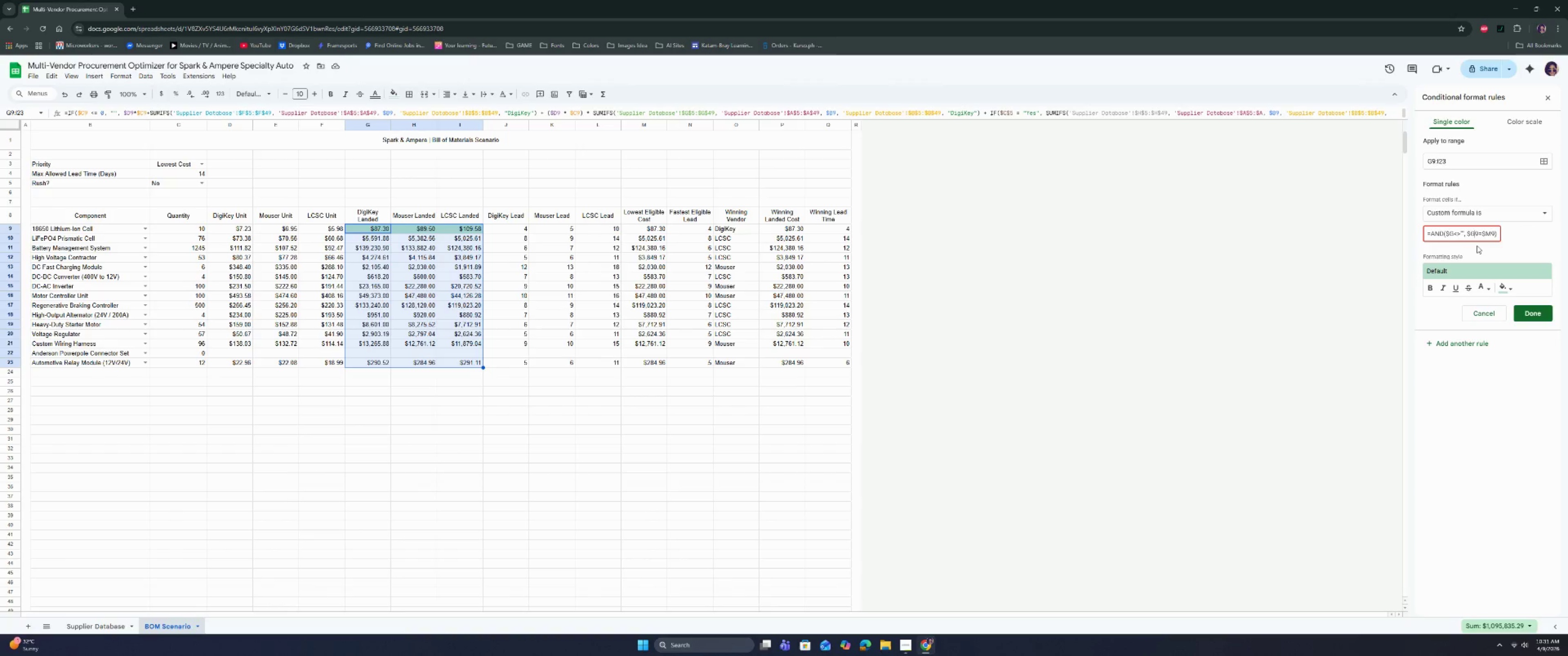 
key(ArrowLeft)
 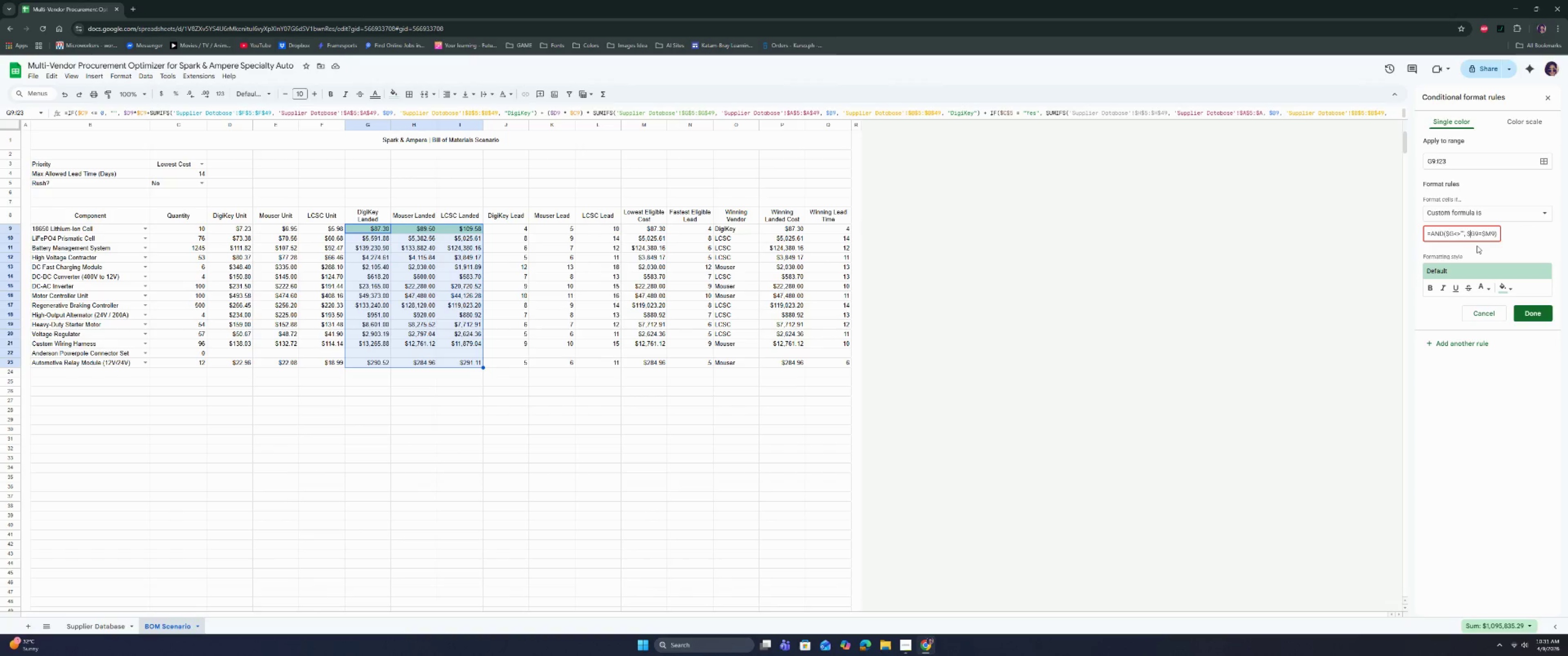 
key(ArrowLeft)
 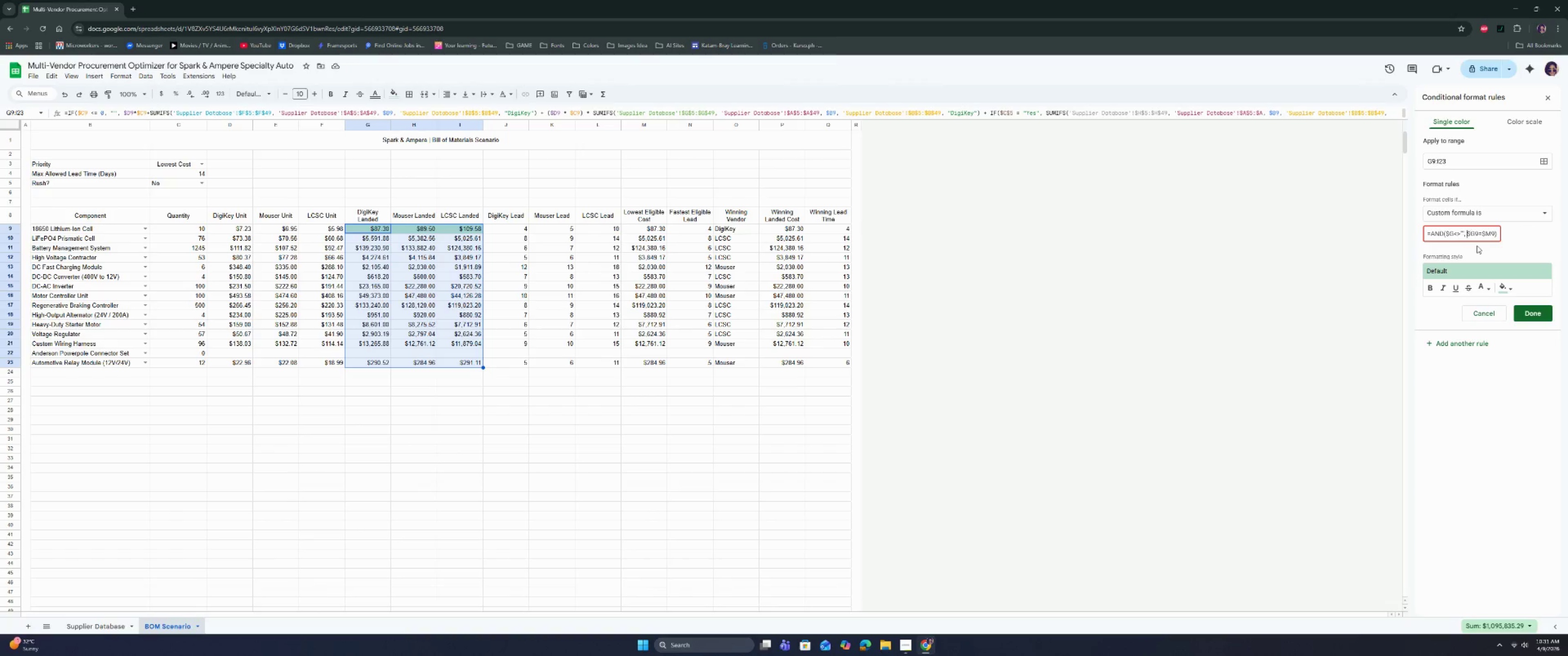 
key(ArrowLeft)
 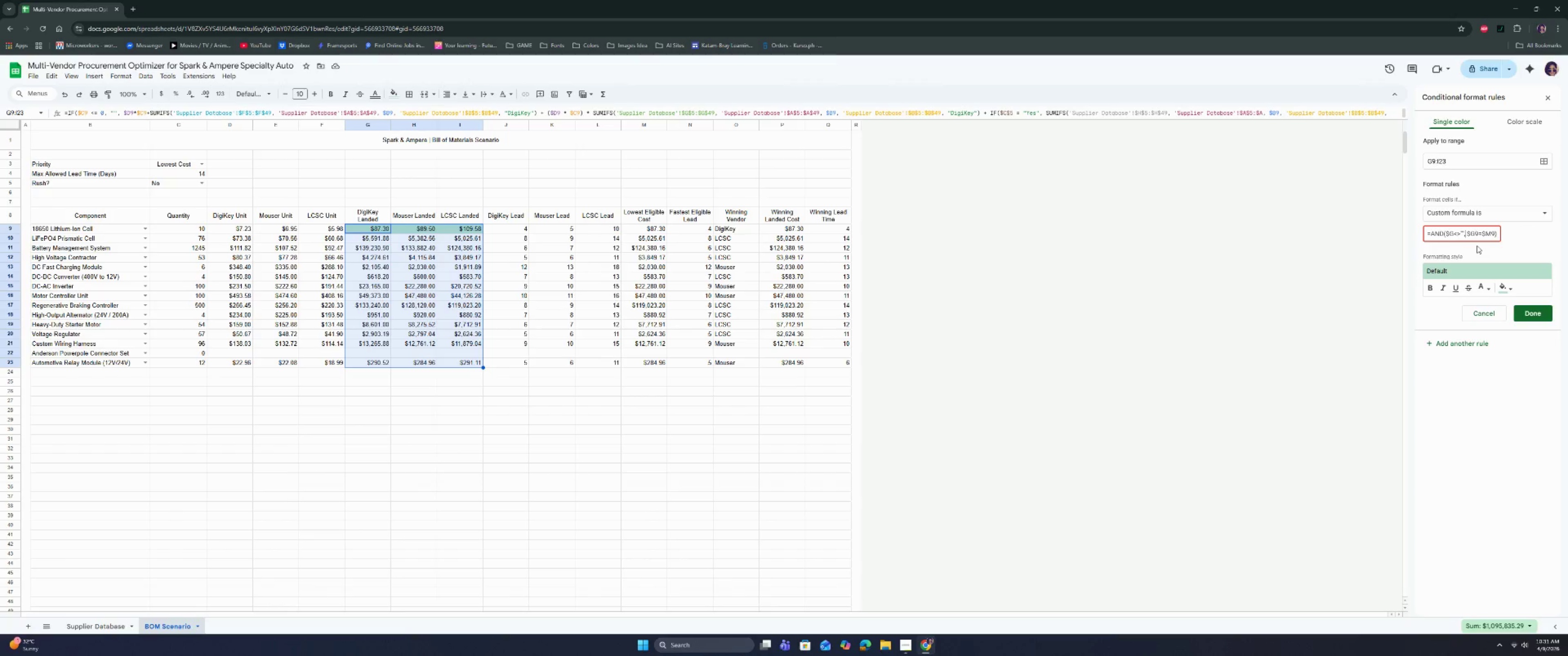 
key(ArrowLeft)
 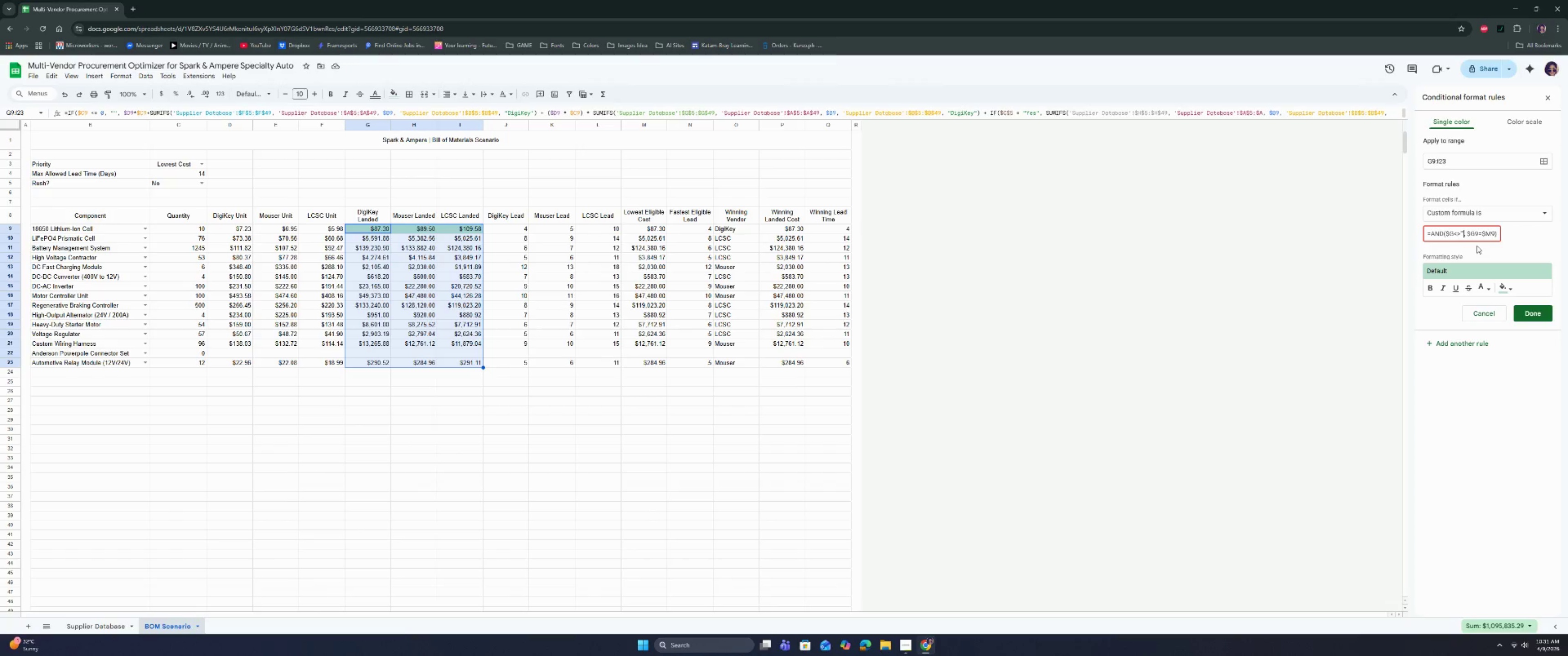 
key(ArrowLeft)
 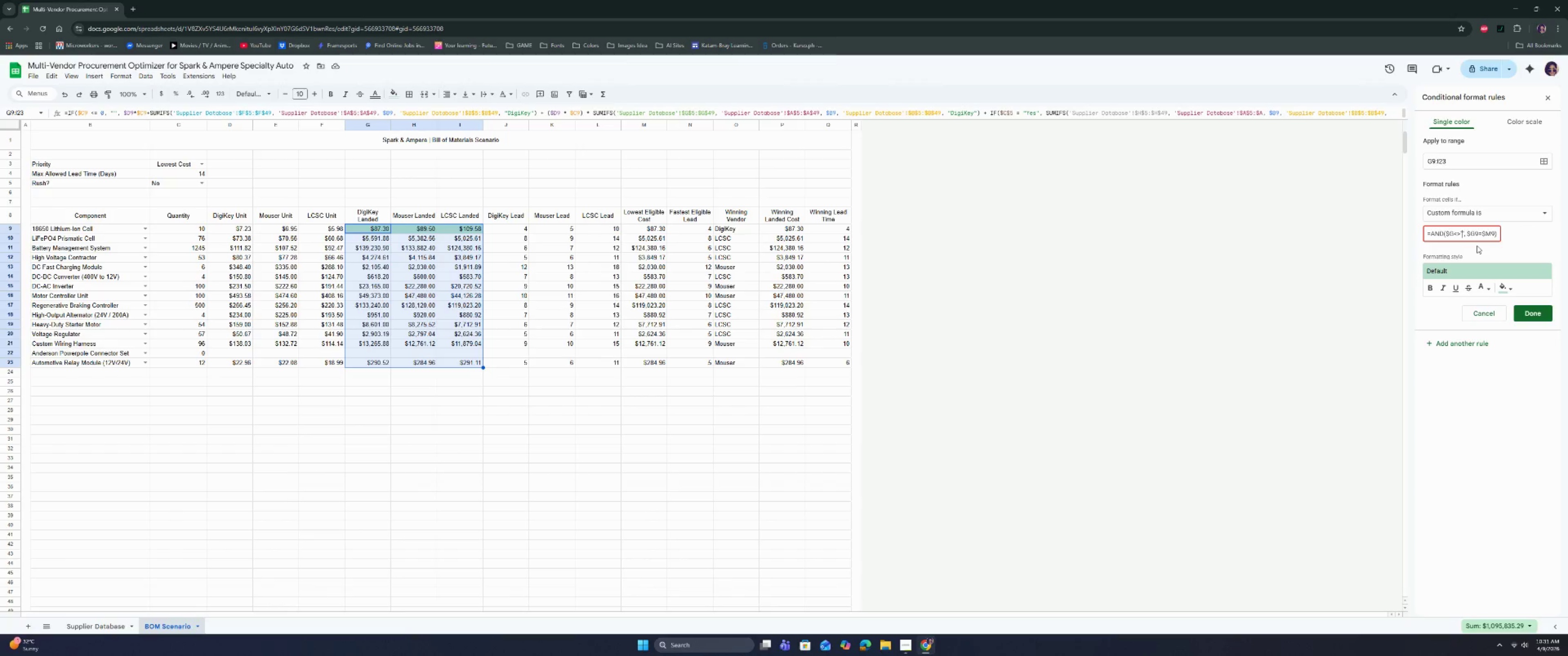 
key(ArrowLeft)
 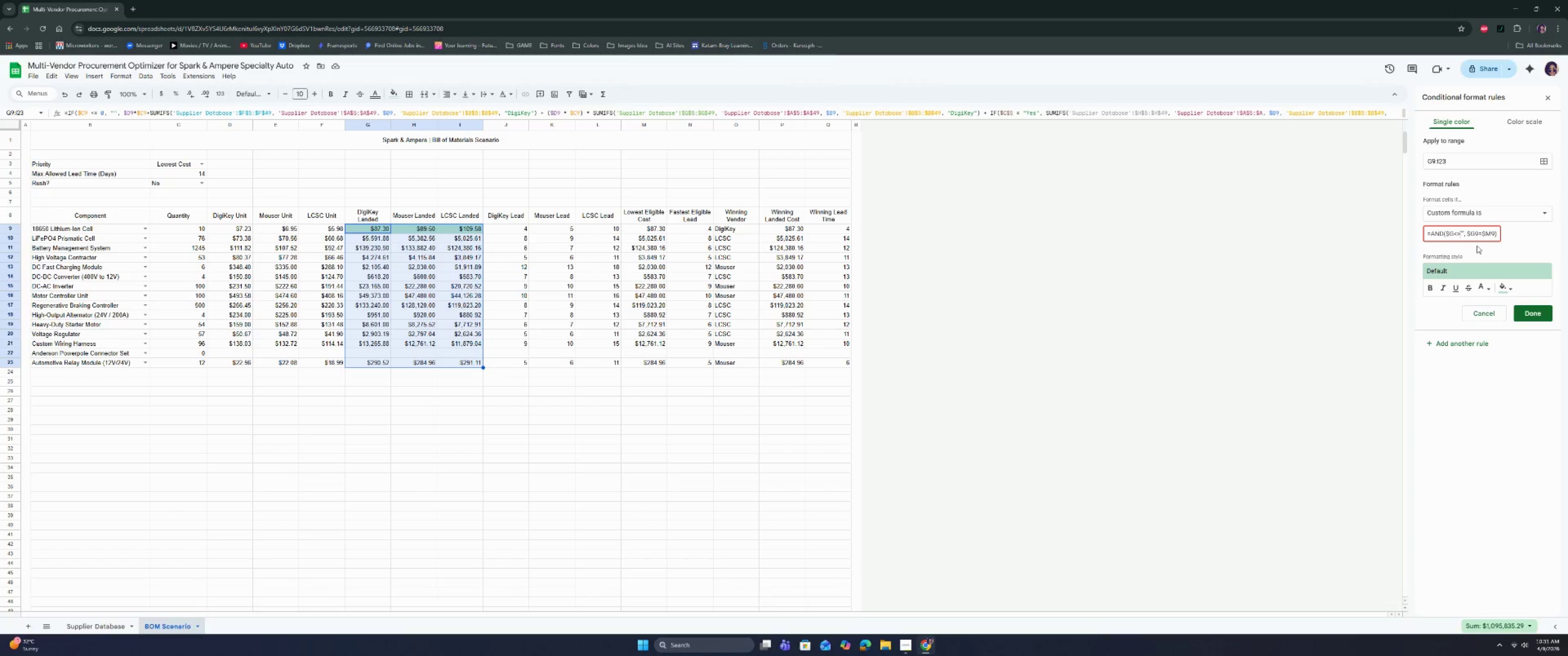 
key(ArrowLeft)
 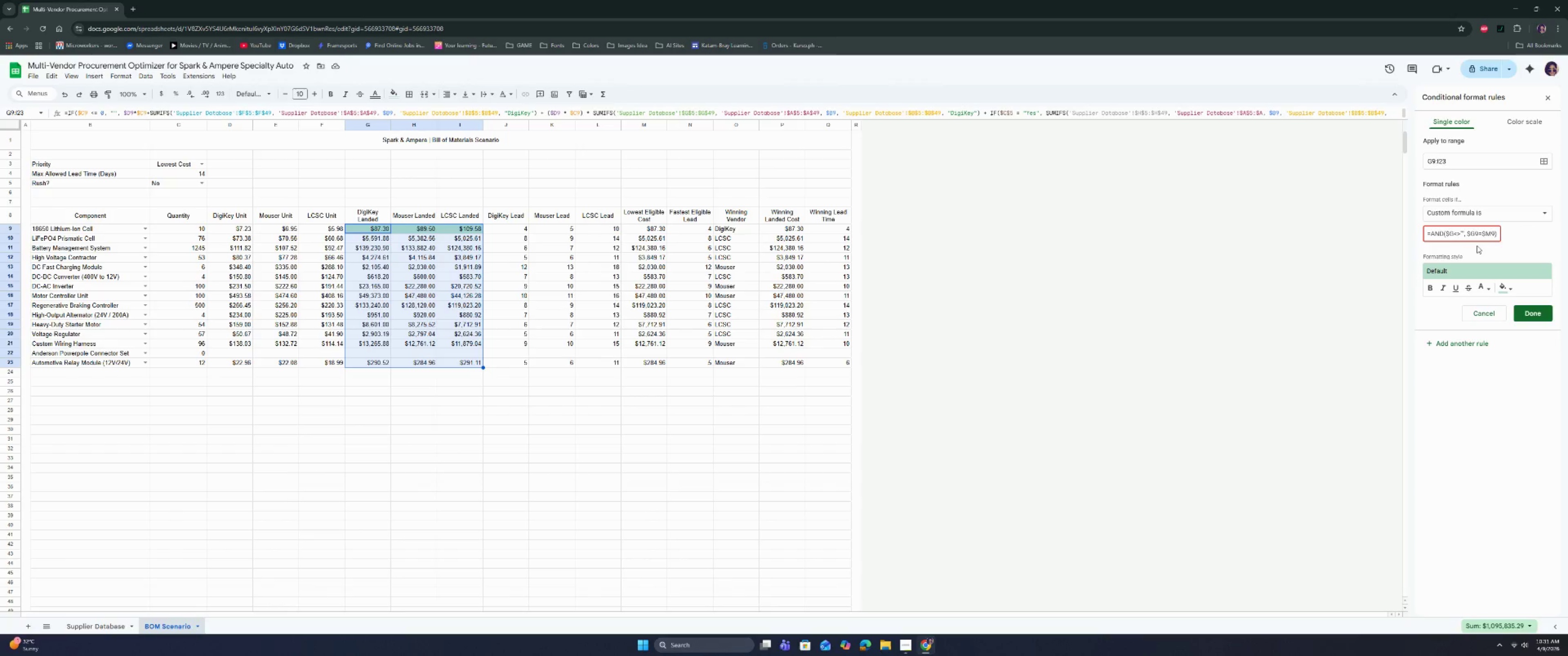 
key(ArrowLeft)
 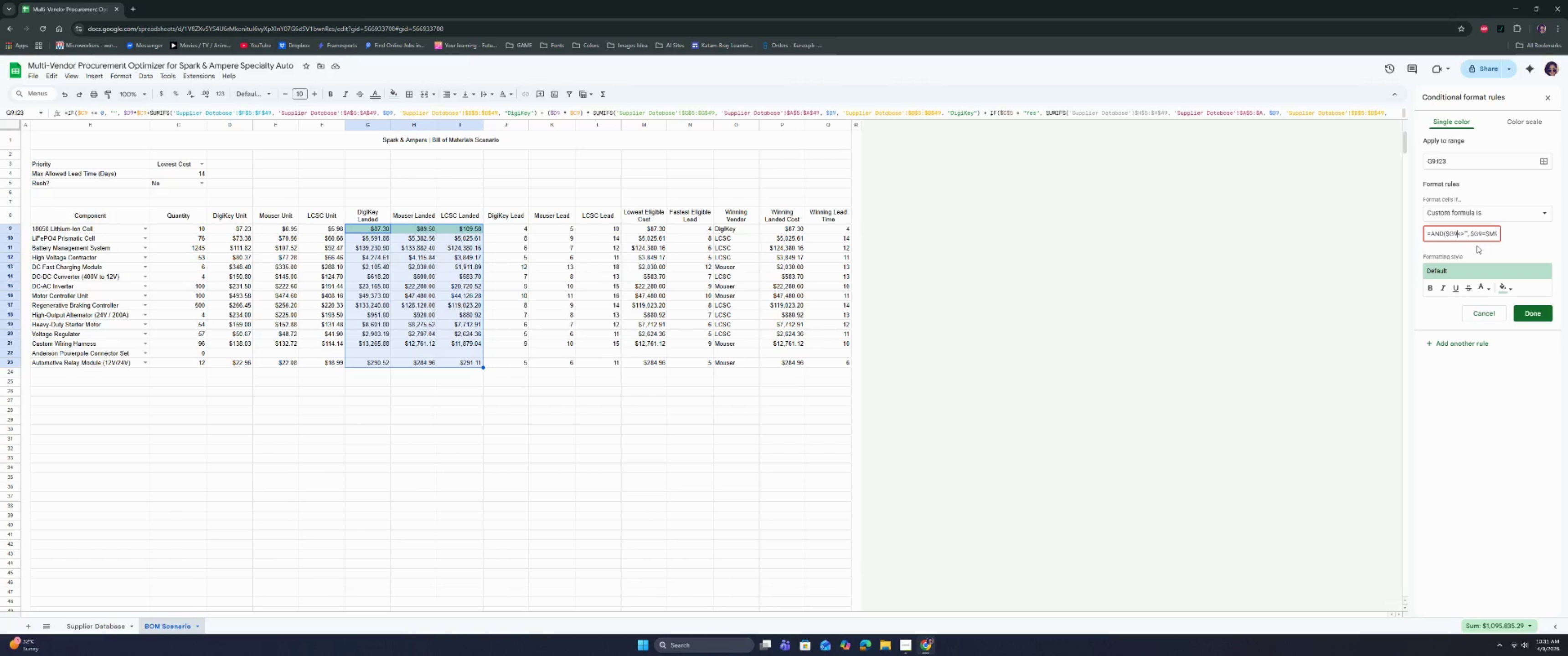 
key(9)
 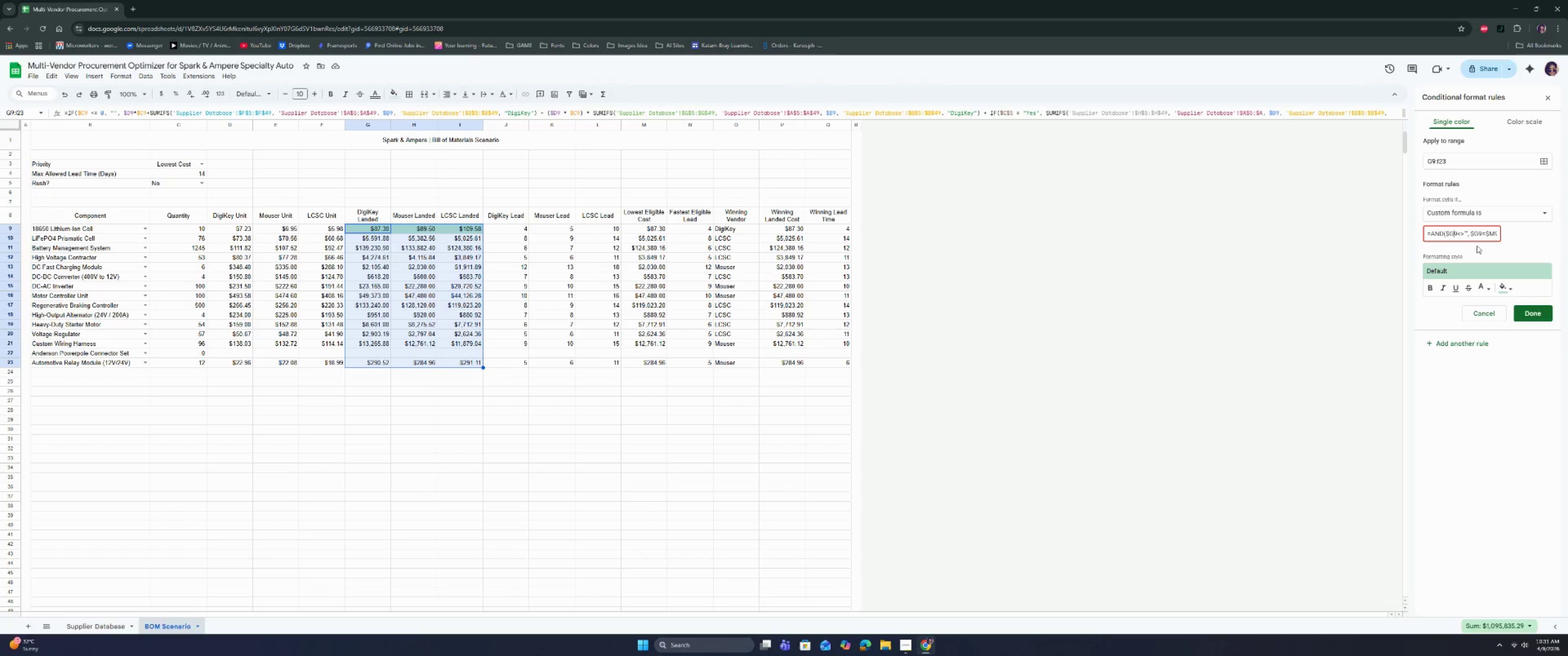 
key(ArrowLeft)
 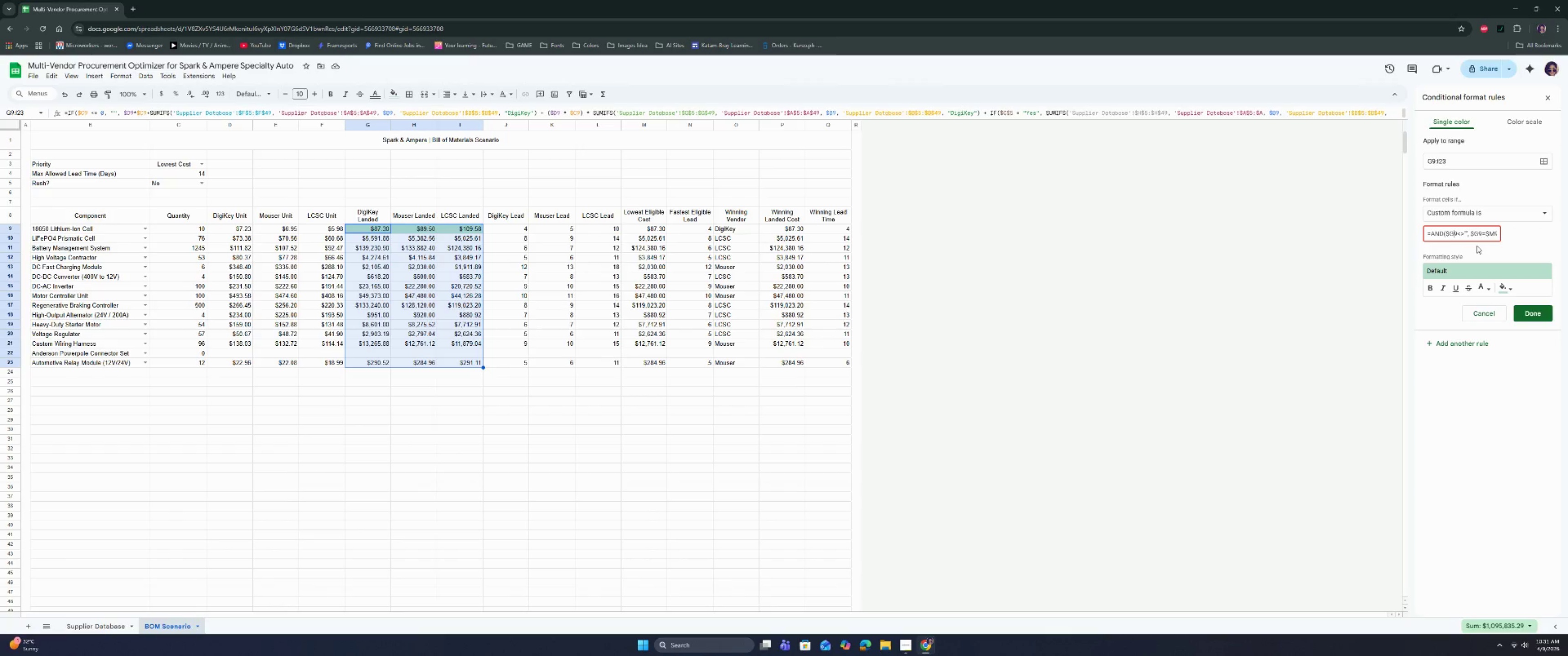 
key(ArrowLeft)
 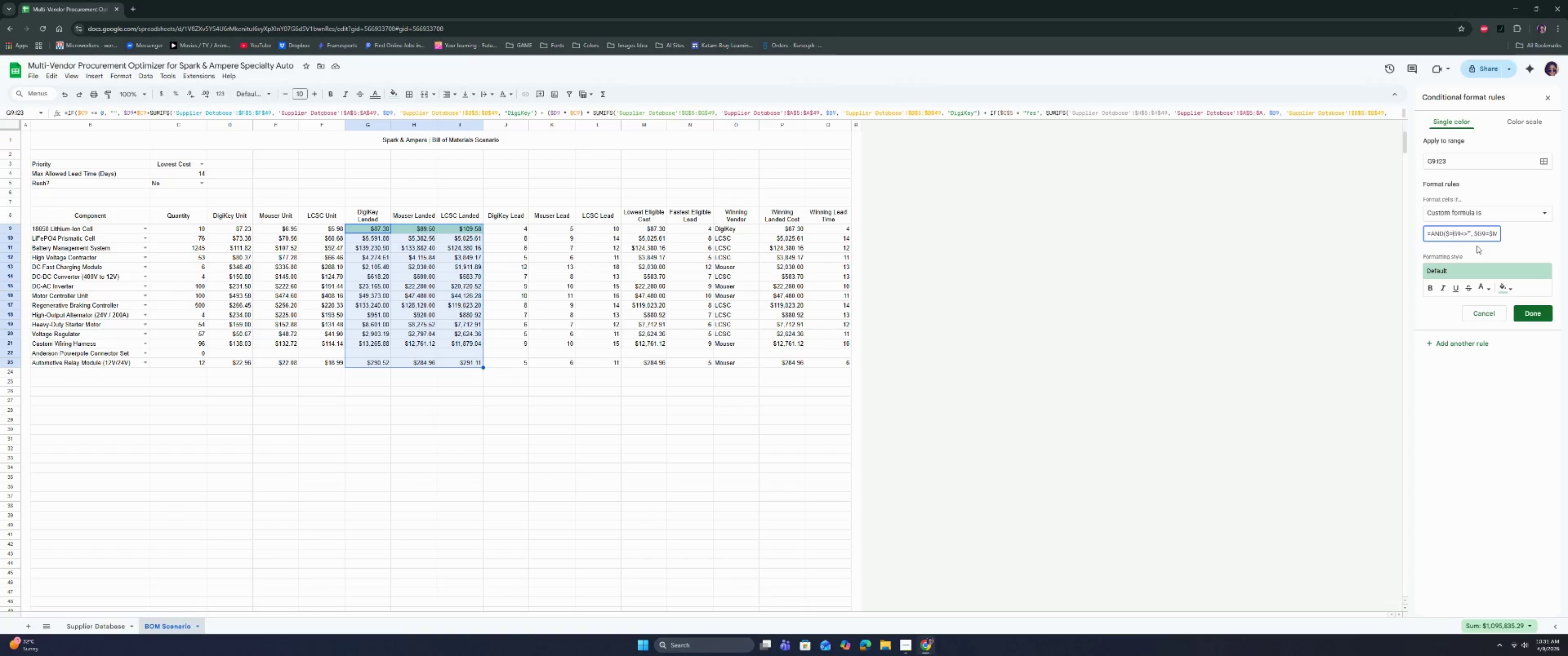 
key(Equal)
 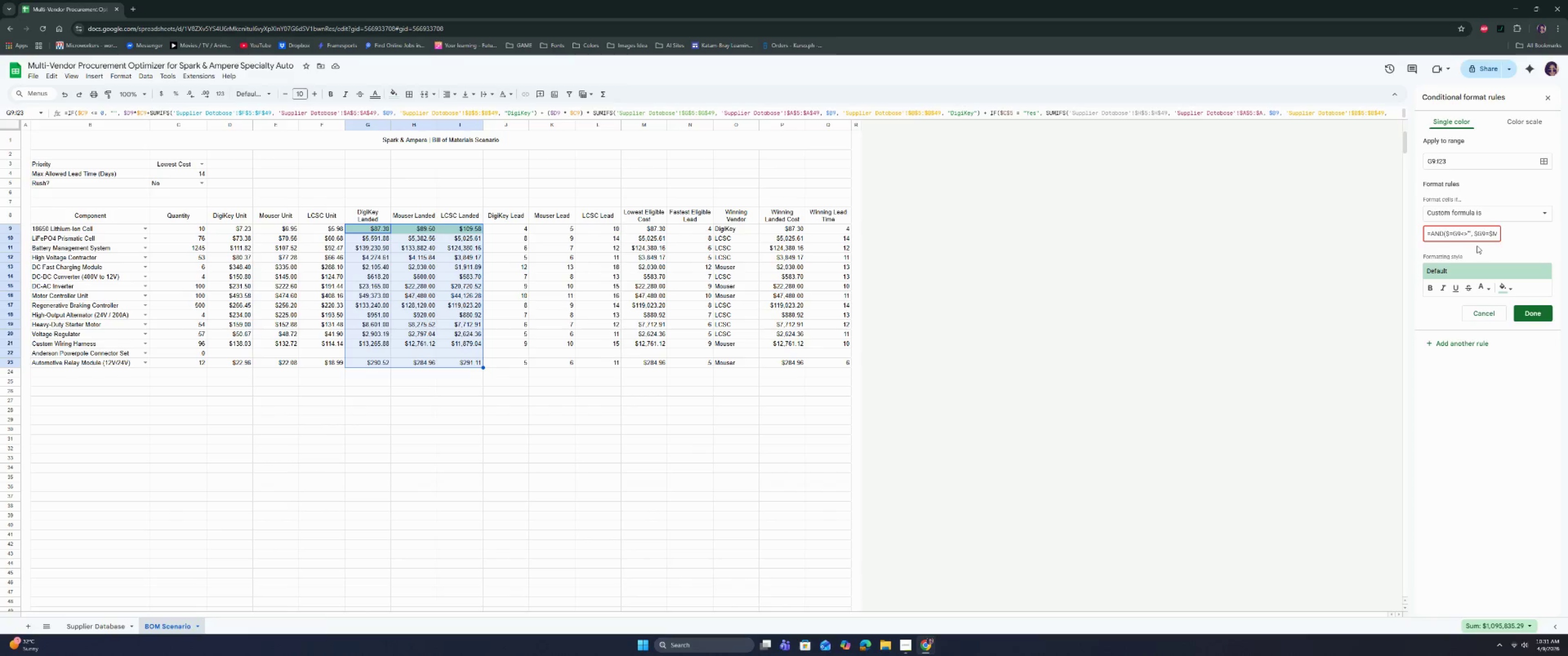 
key(Minus)
 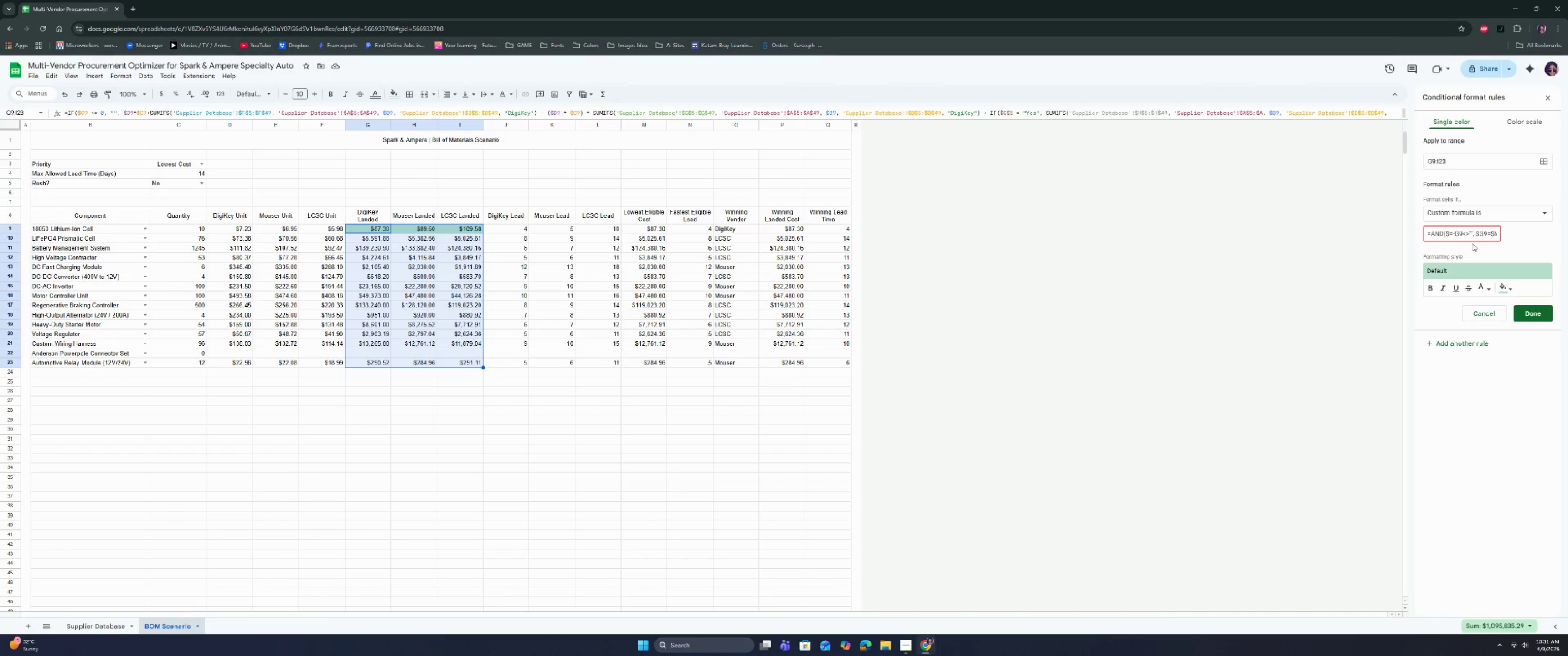 
key(Minus)
 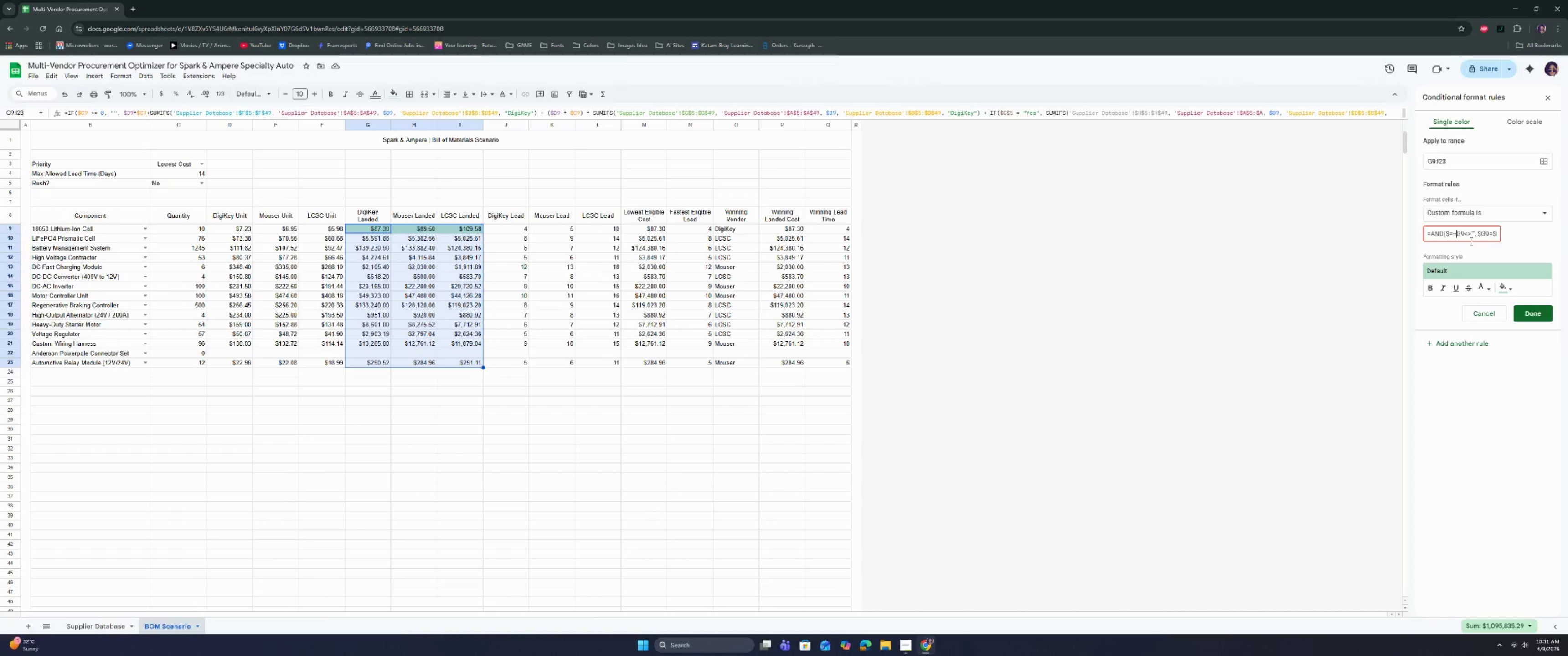 
key(Equal)
 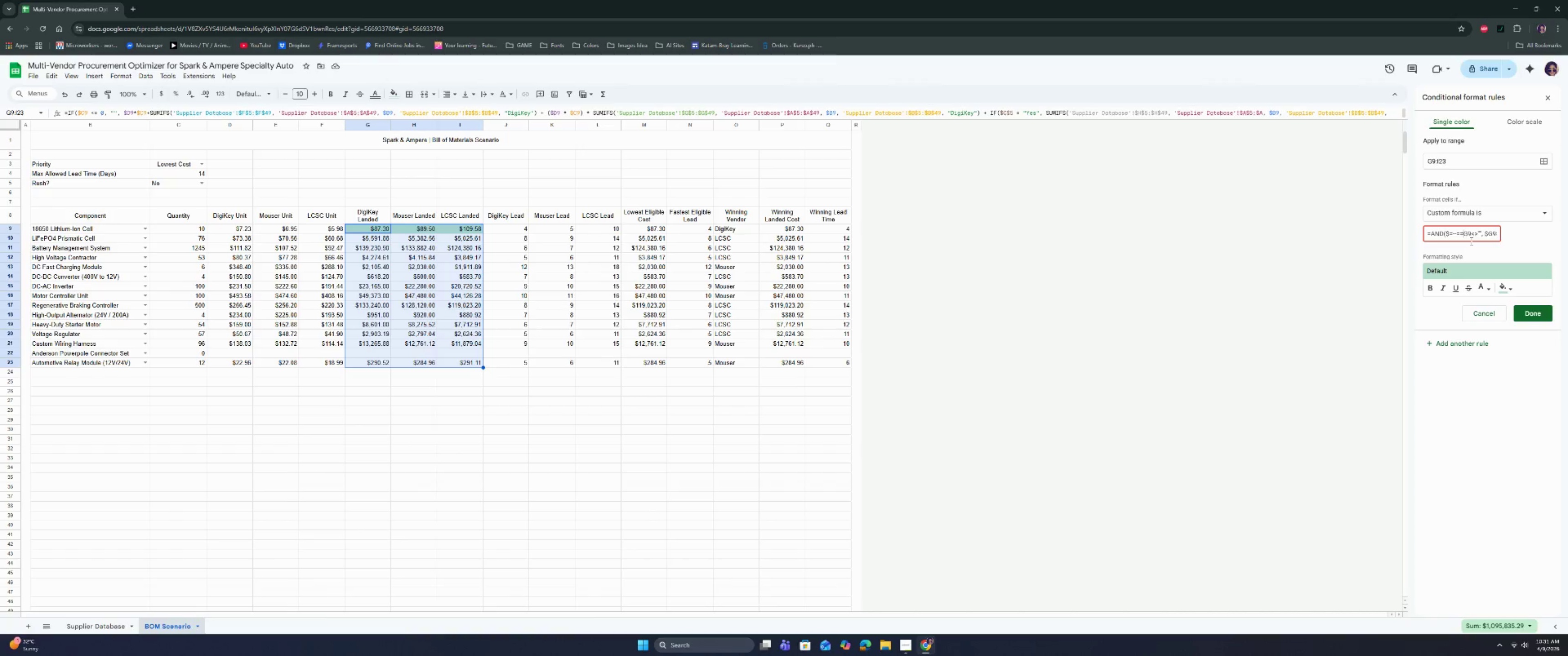 
key(Equal)
 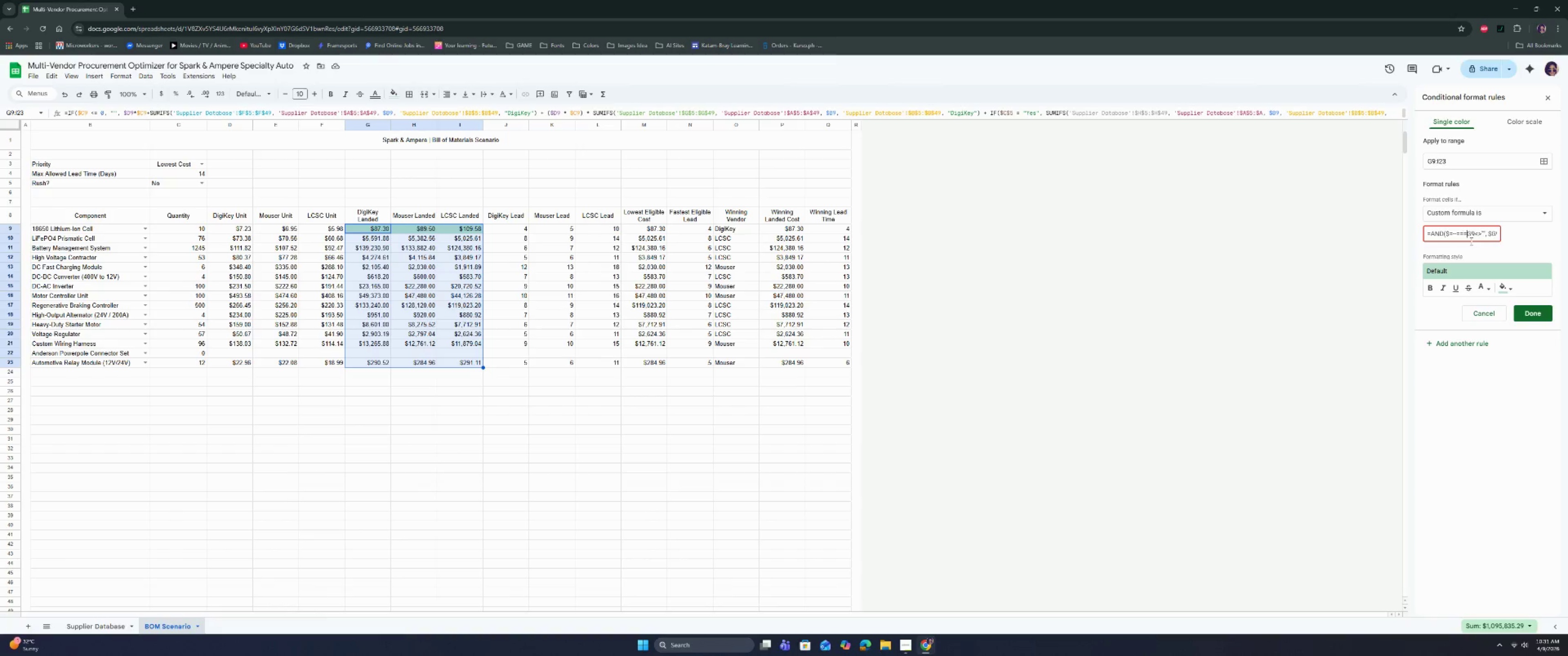 
key(Equal)
 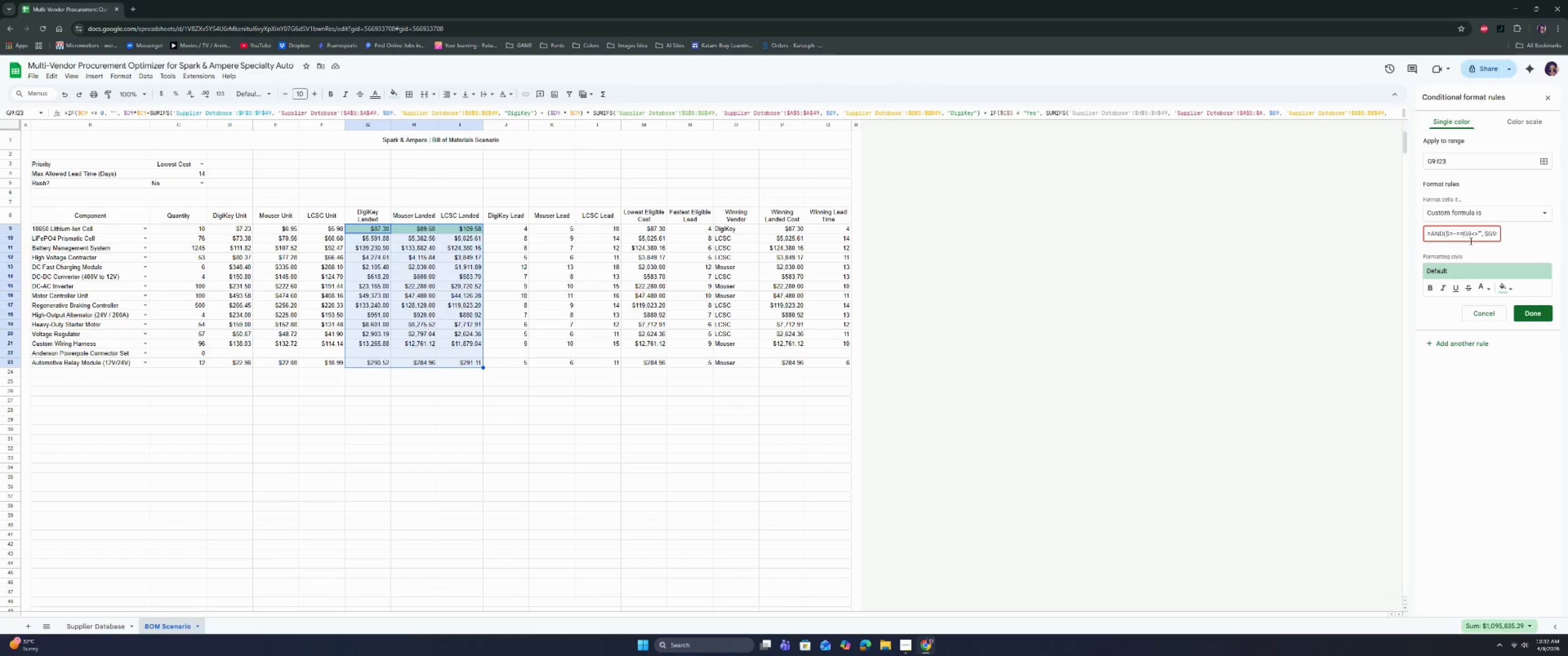 
key(Backspace)
 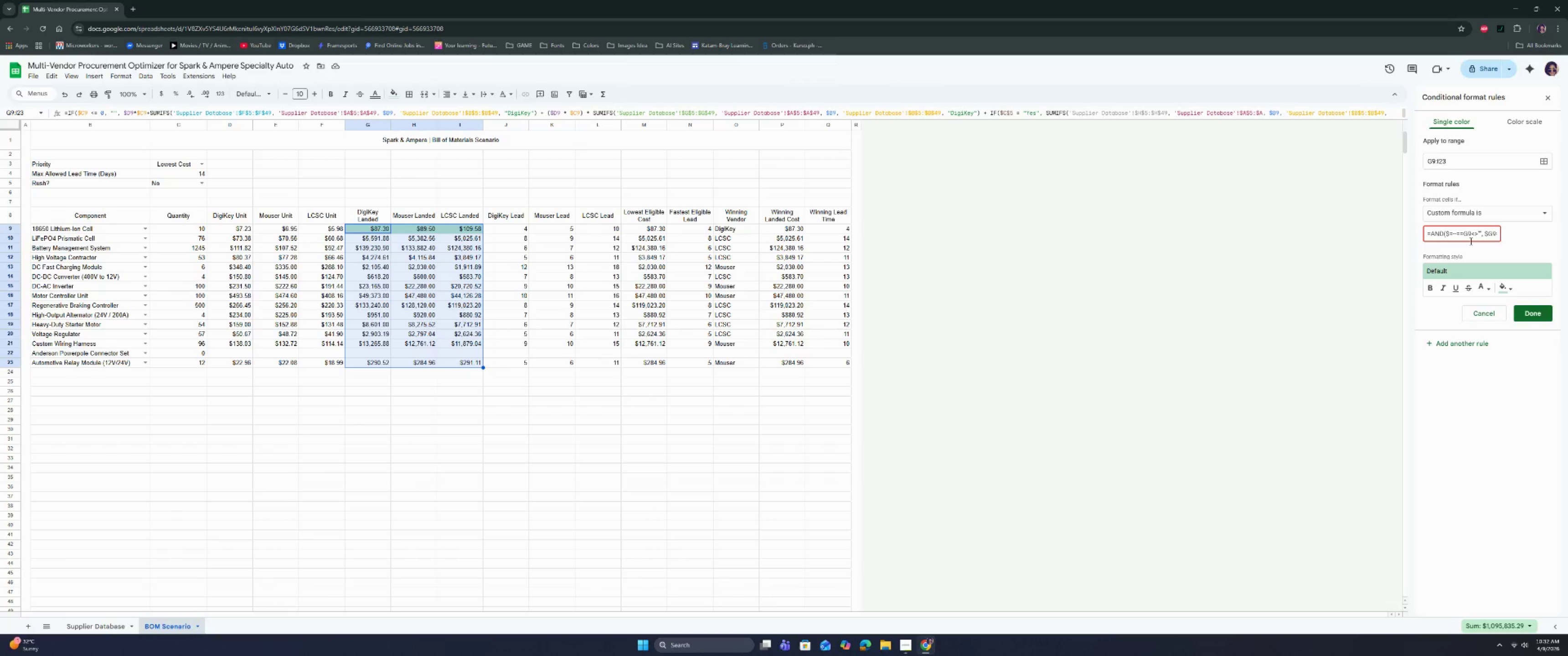 
key(Backspace)
 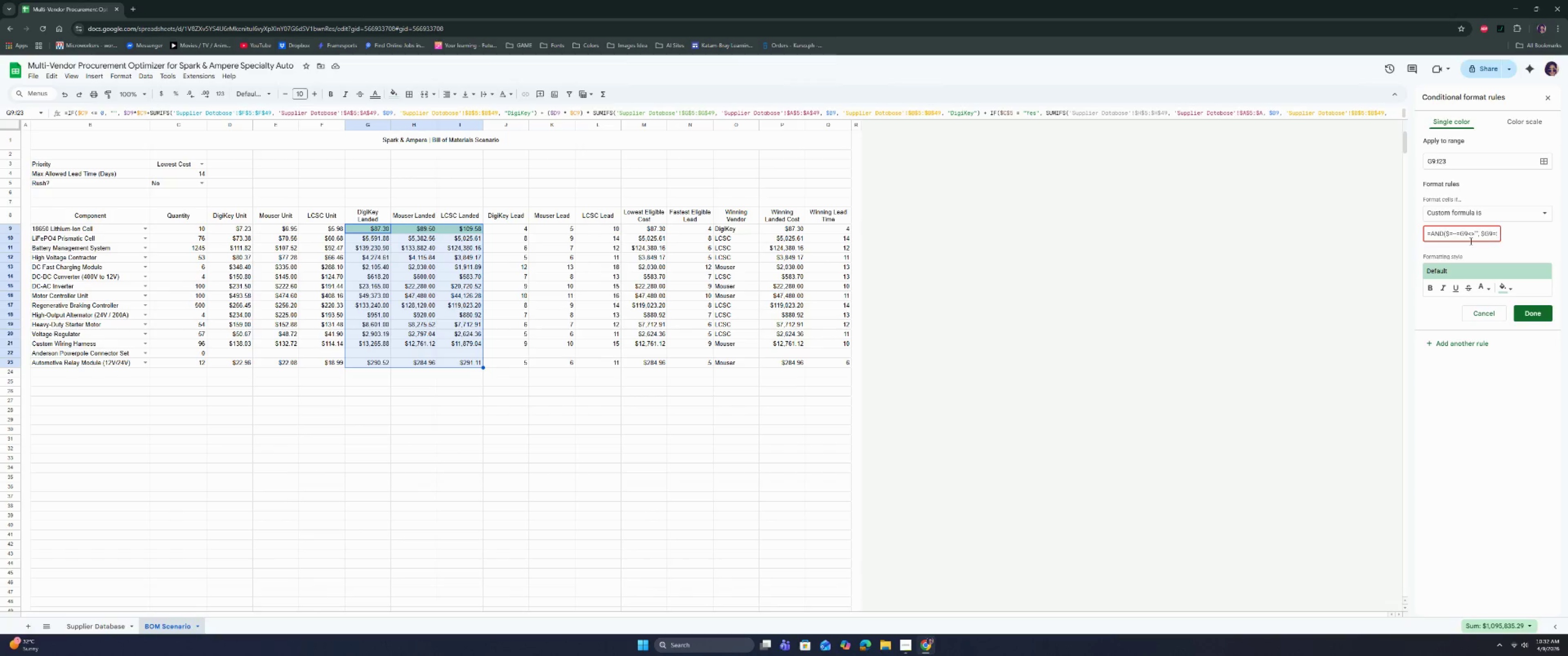 
key(Backspace)
 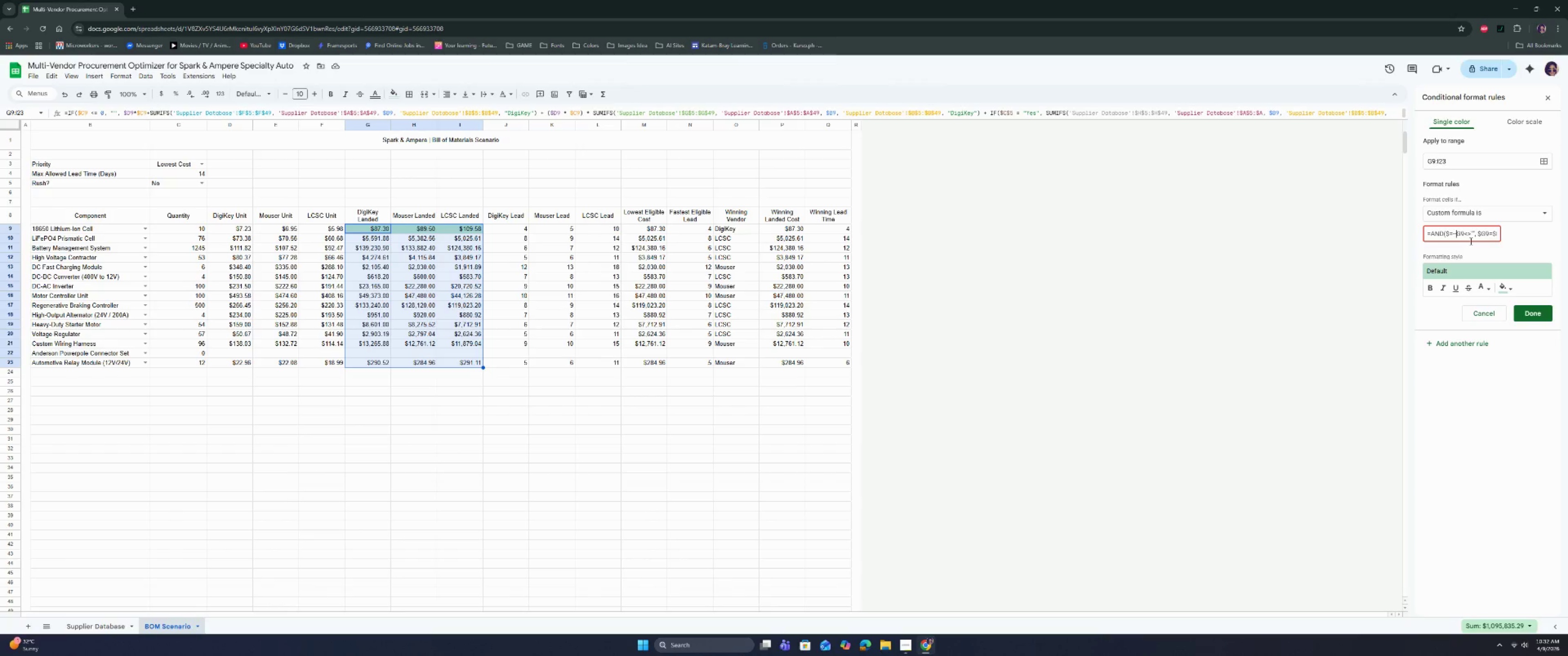 
key(Backspace)
 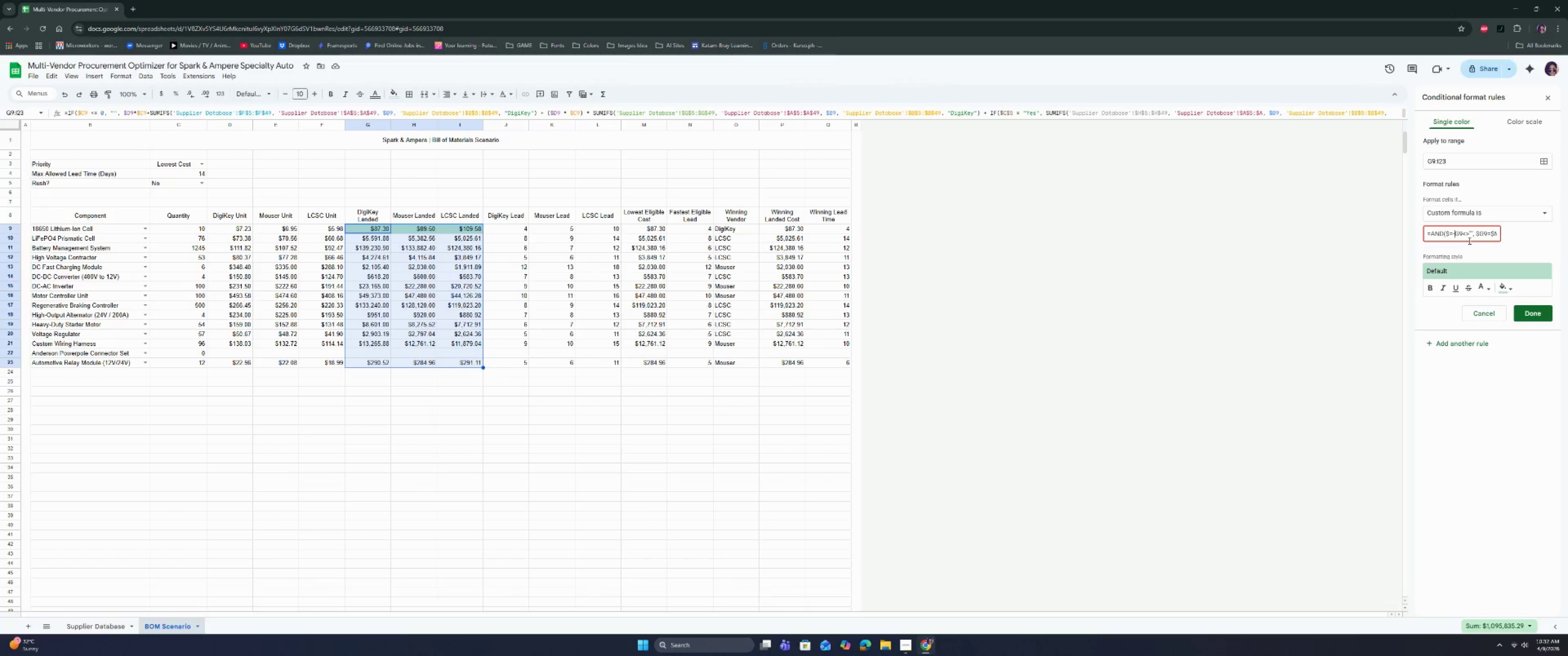 
key(Backspace)
 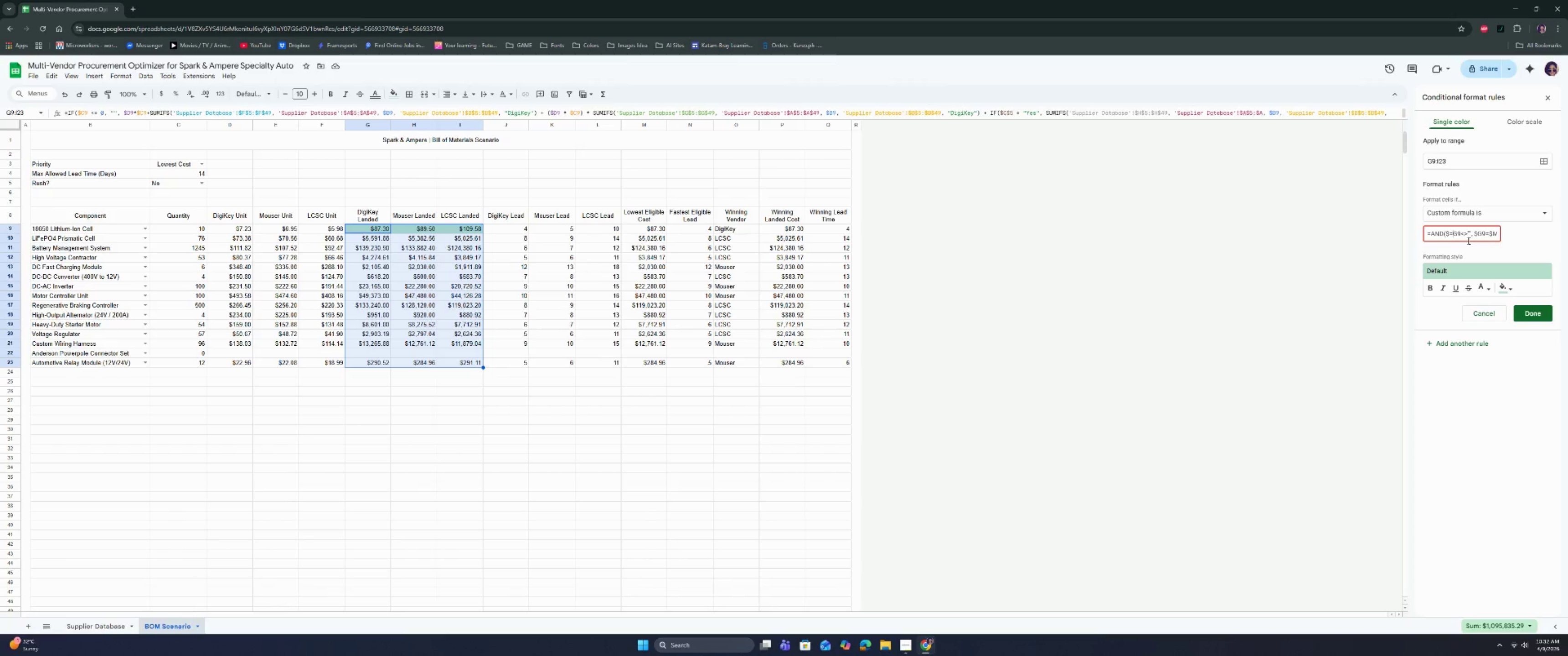 
key(Backspace)
 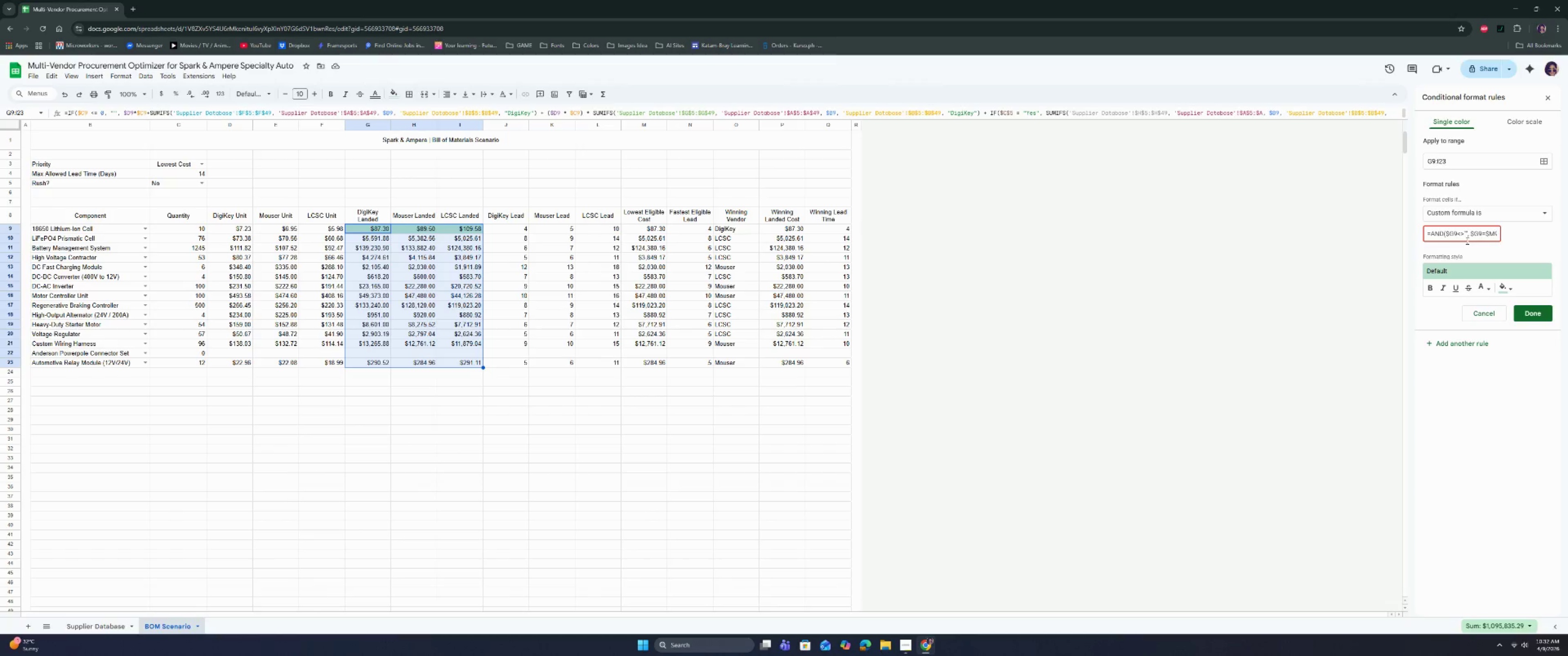 
key(Backspace)
 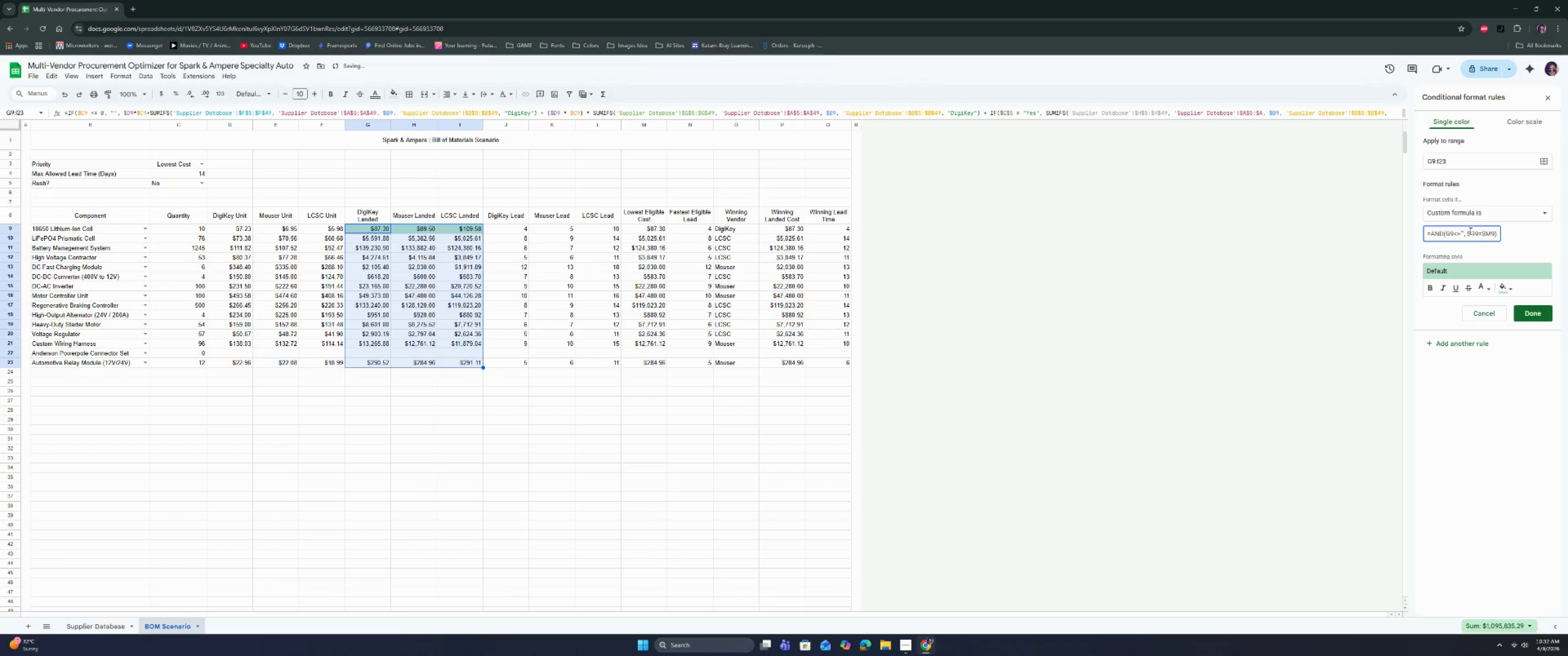 
left_click([1471, 232])
 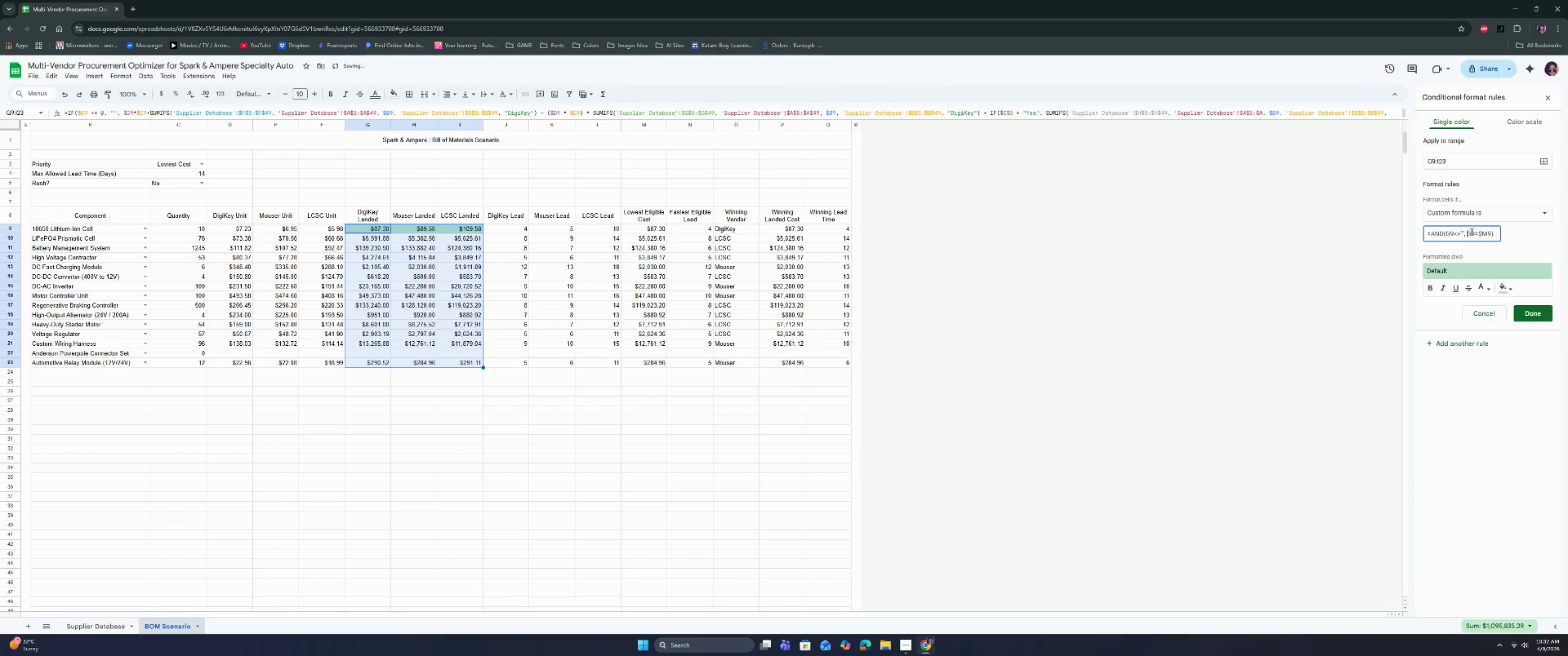 
key(Backspace)
 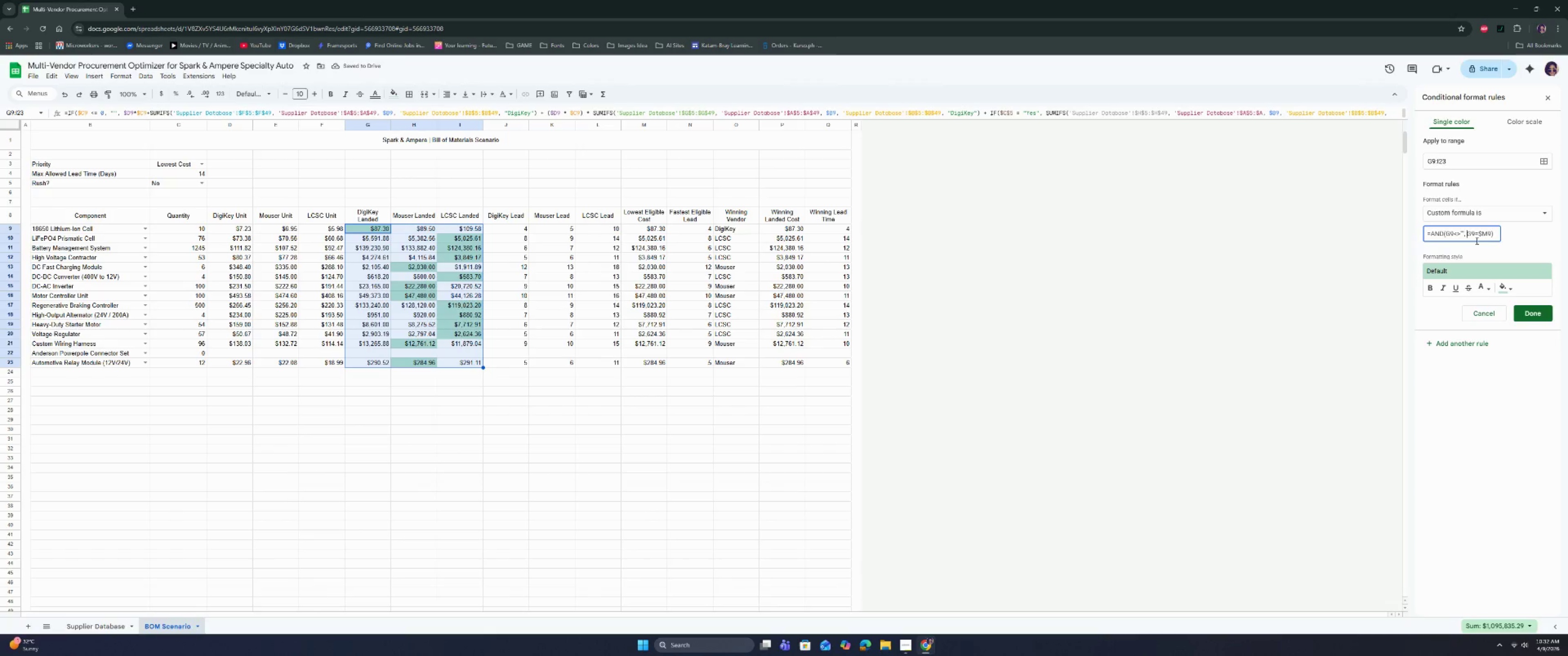 
wait(8.02)
 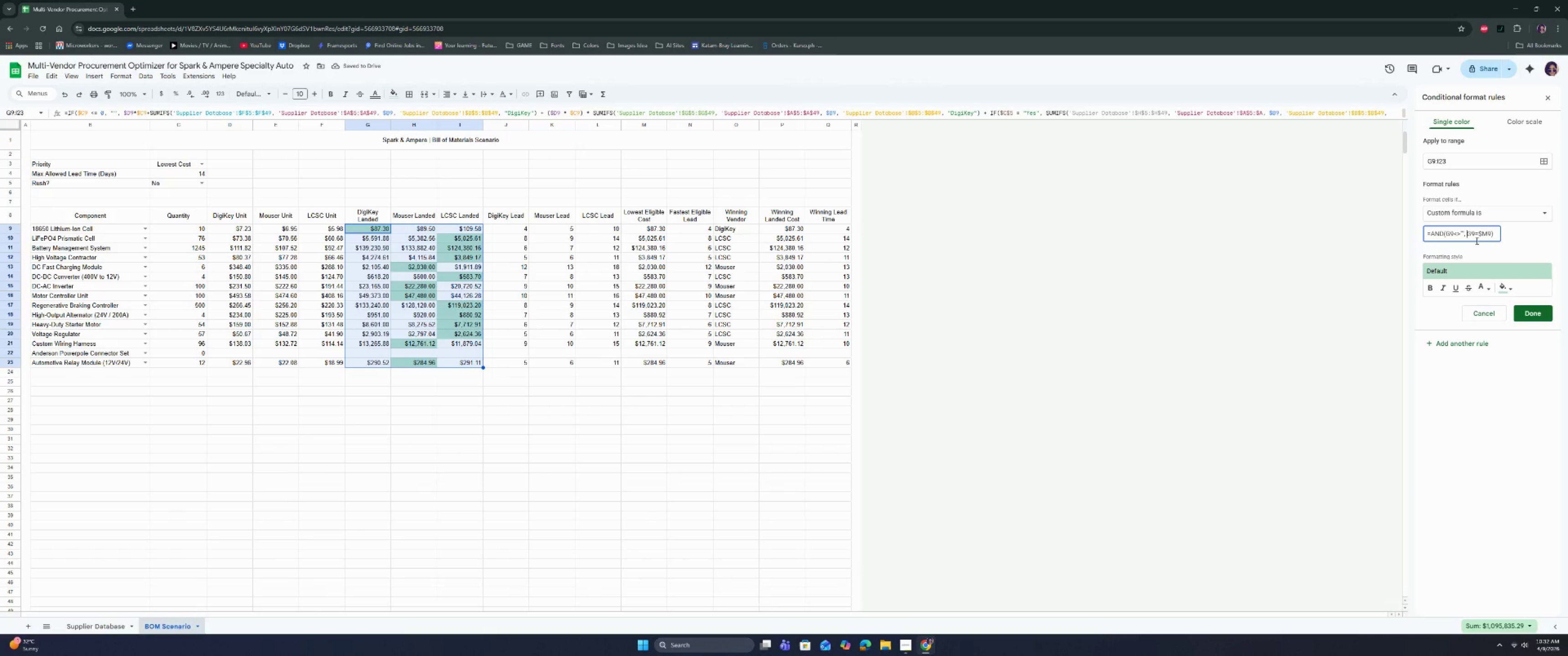 
left_click([1461, 232])
 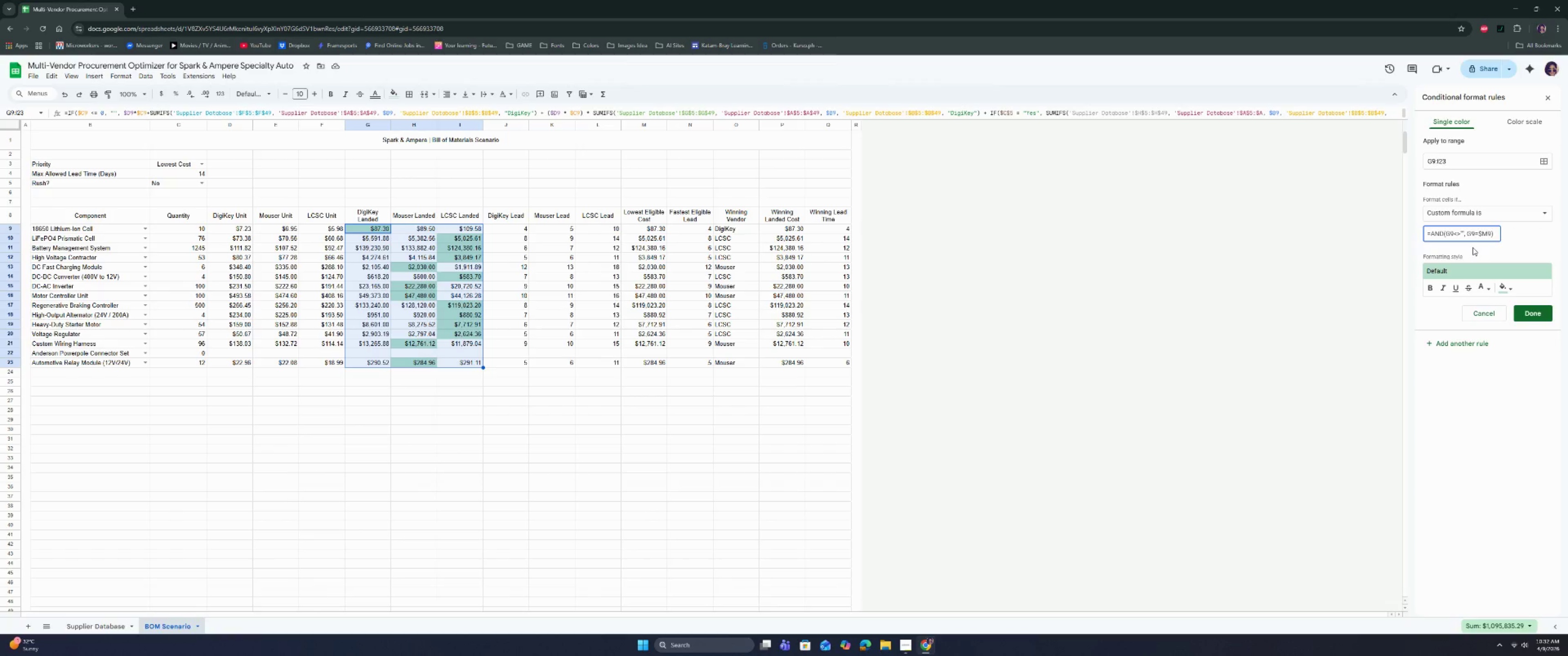 
key(ArrowRight)
 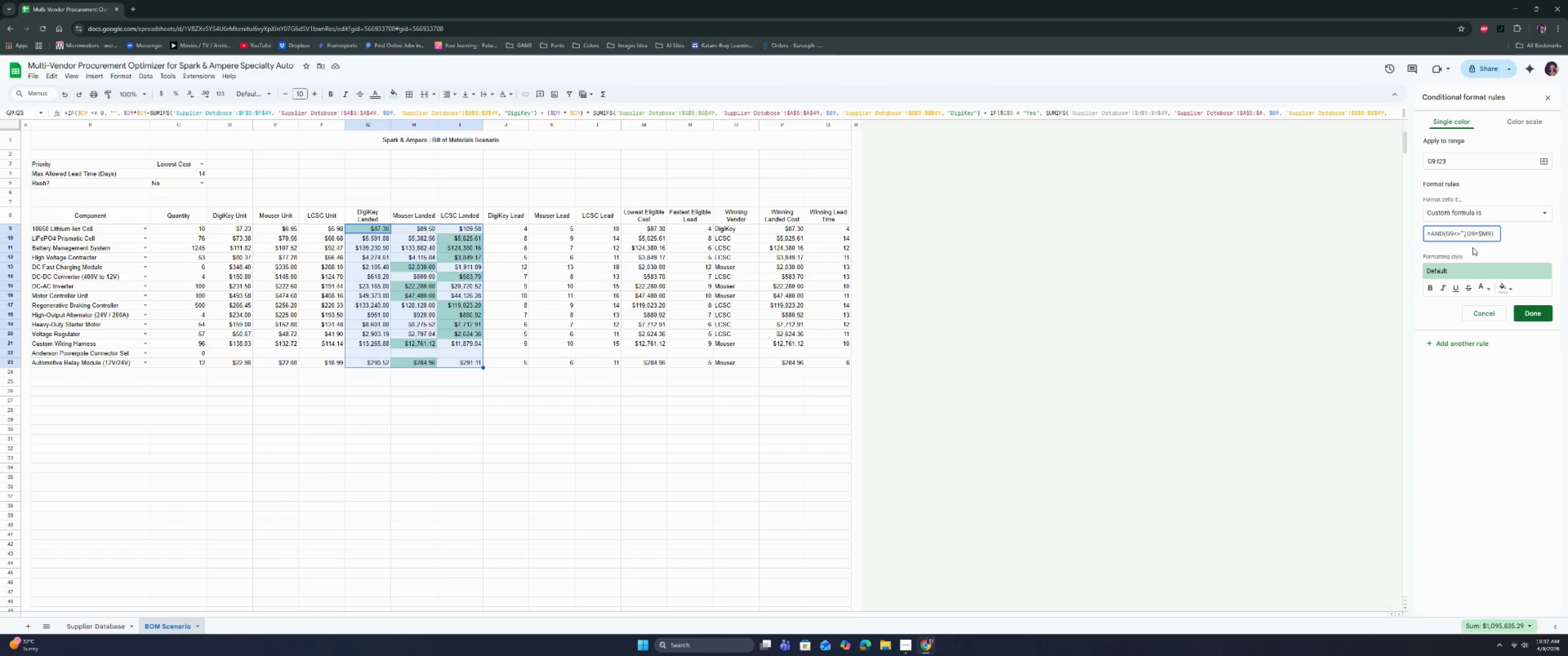 
key(ArrowRight)
 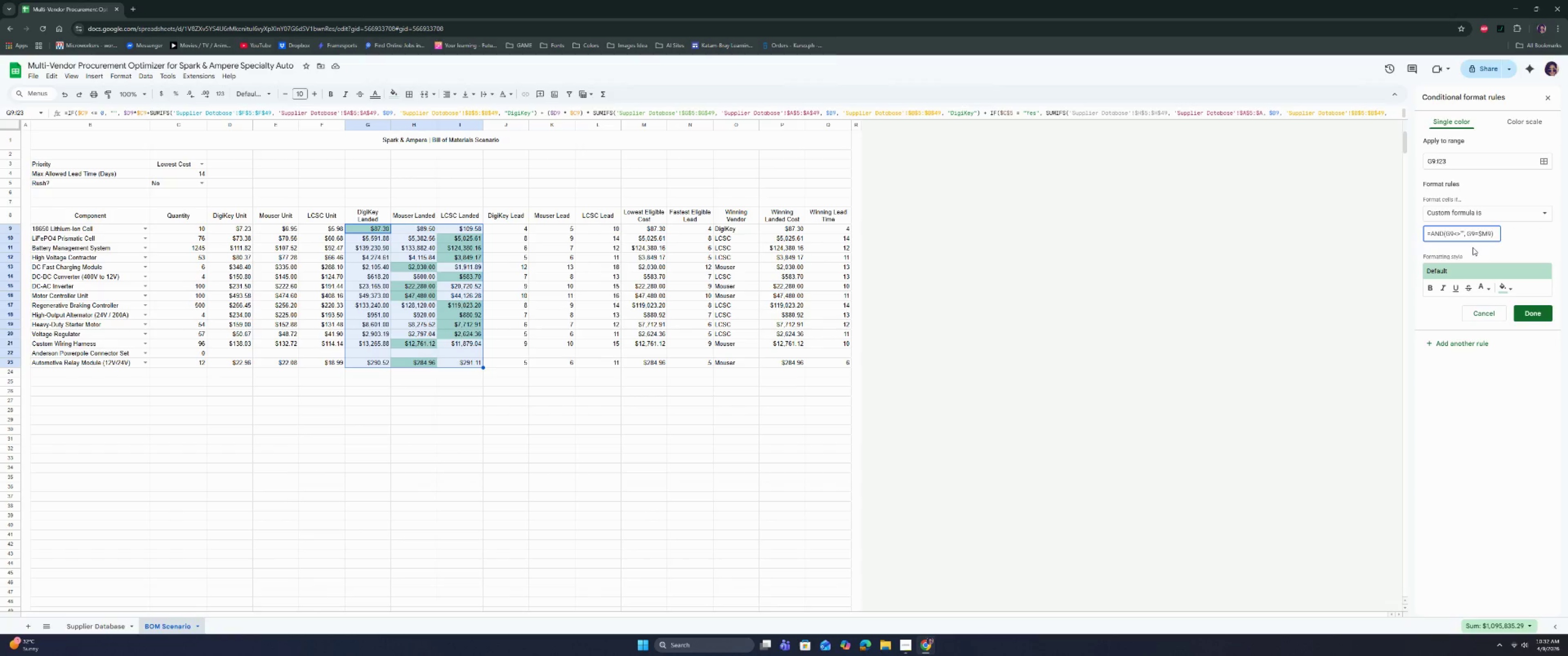 
key(Backspace)
 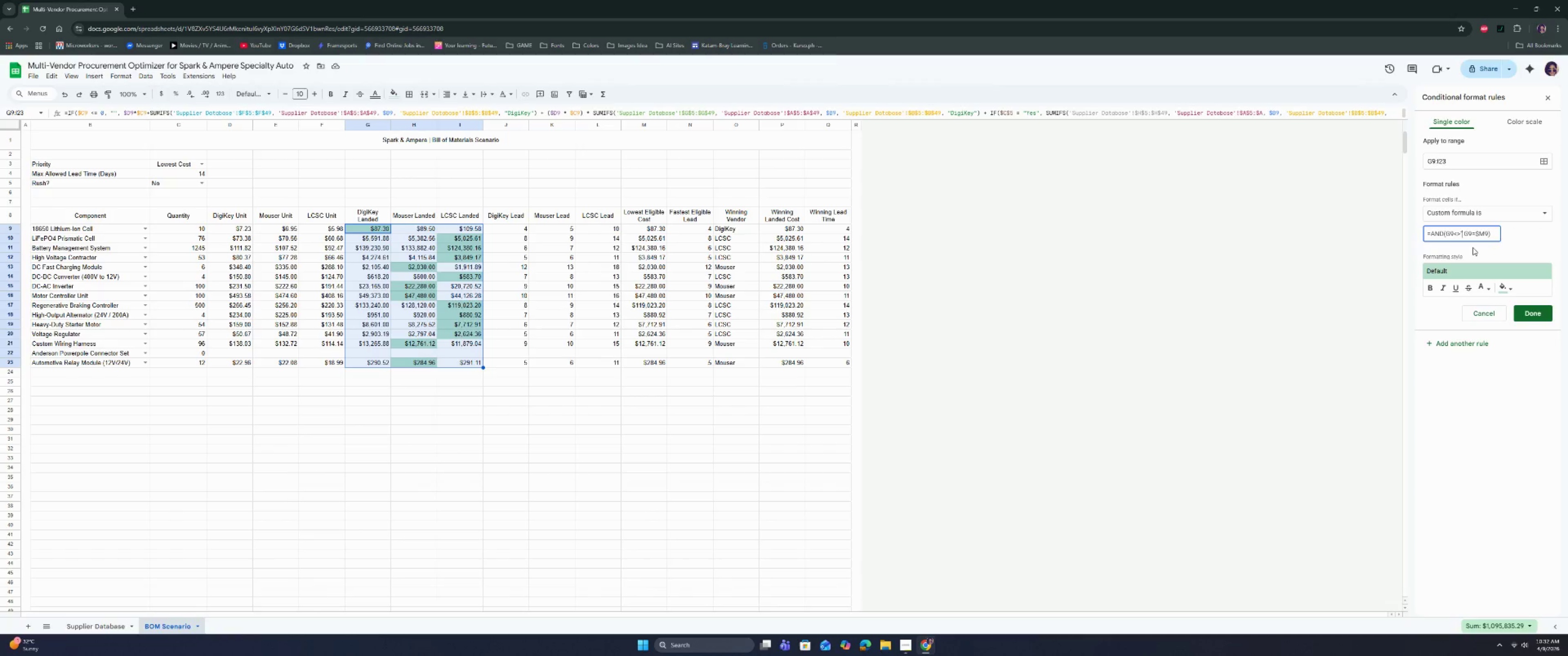 
key(Backspace)
 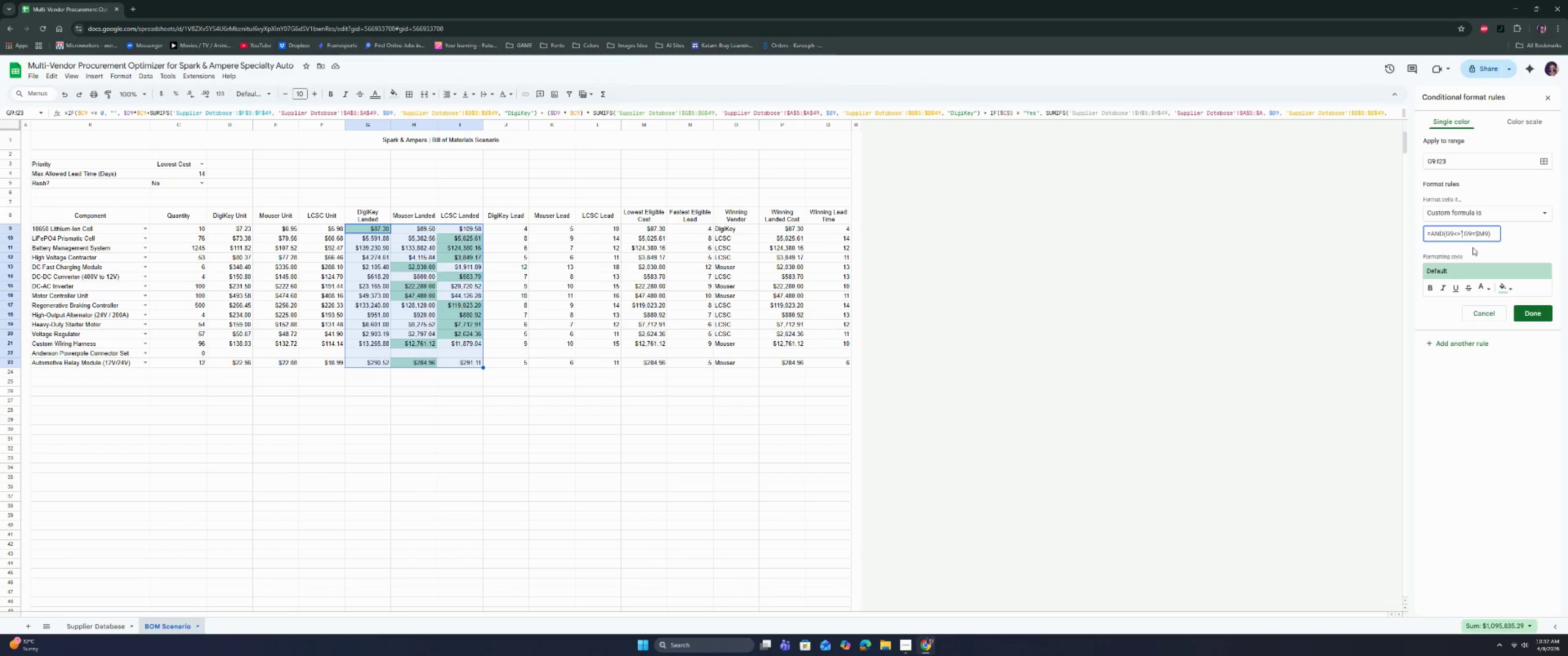 
key(Backspace)
 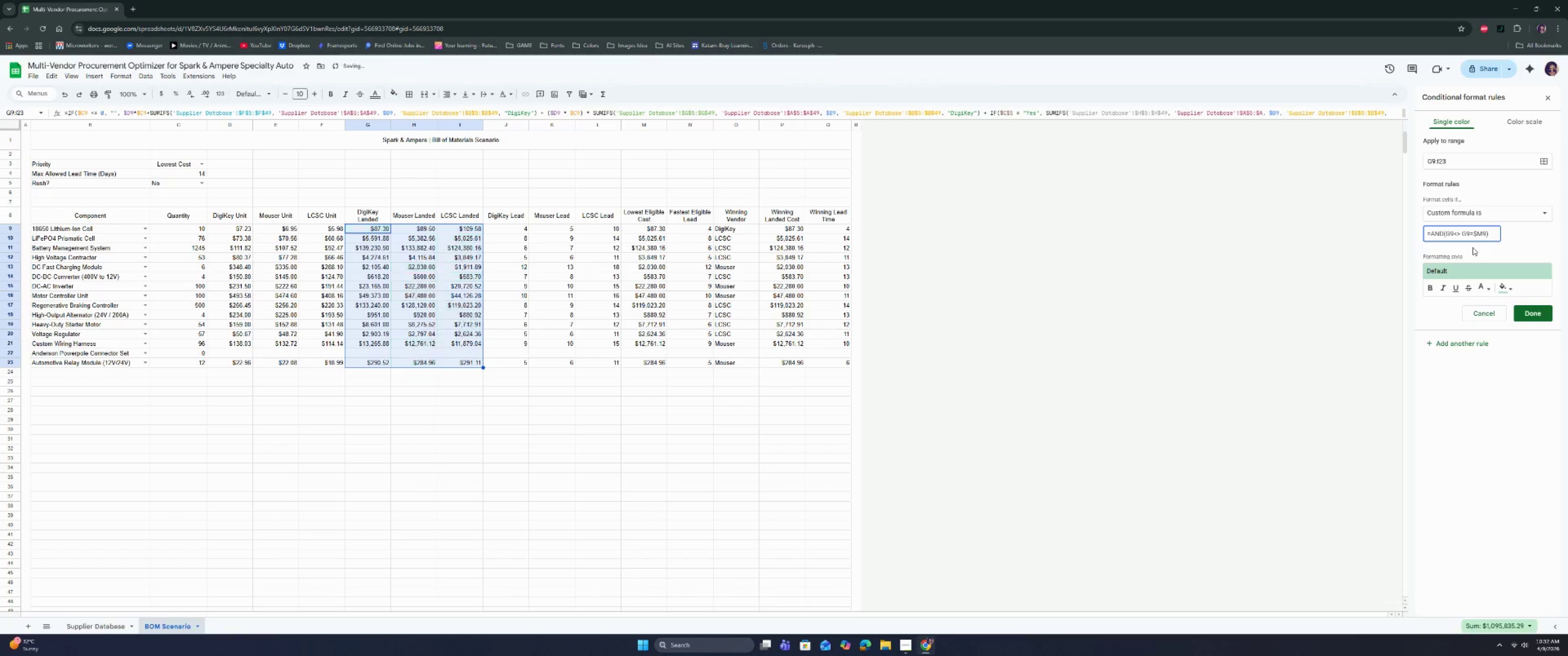 
key(Shift+Quote)
 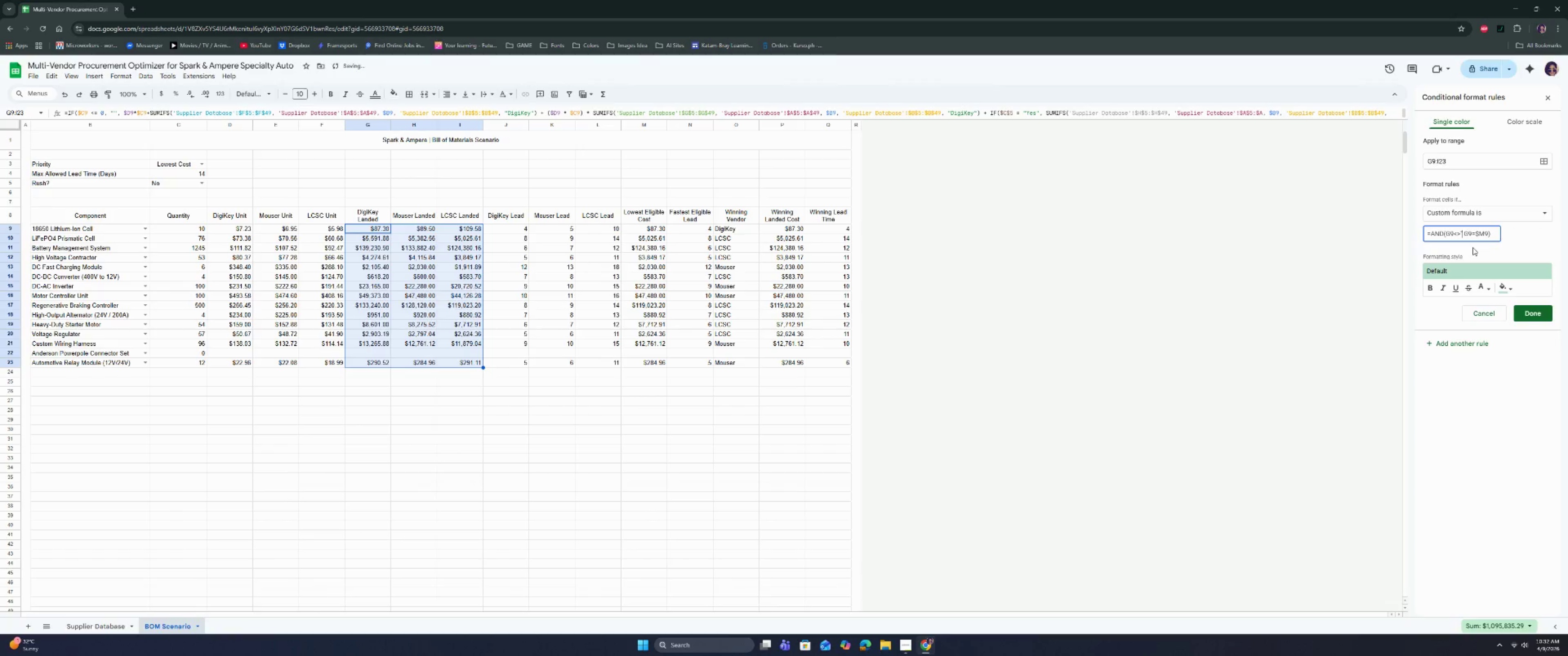 
key(Shift+Quote)
 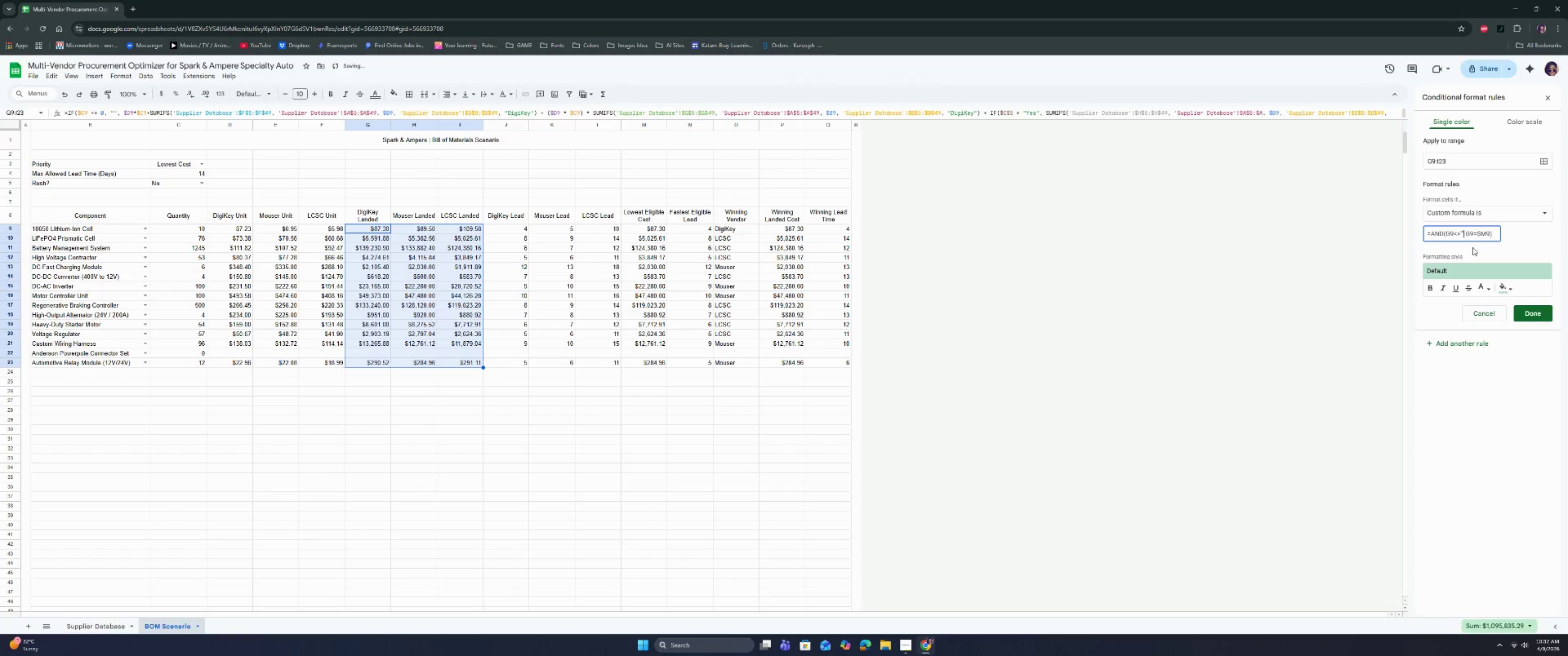 
key(Comma)
 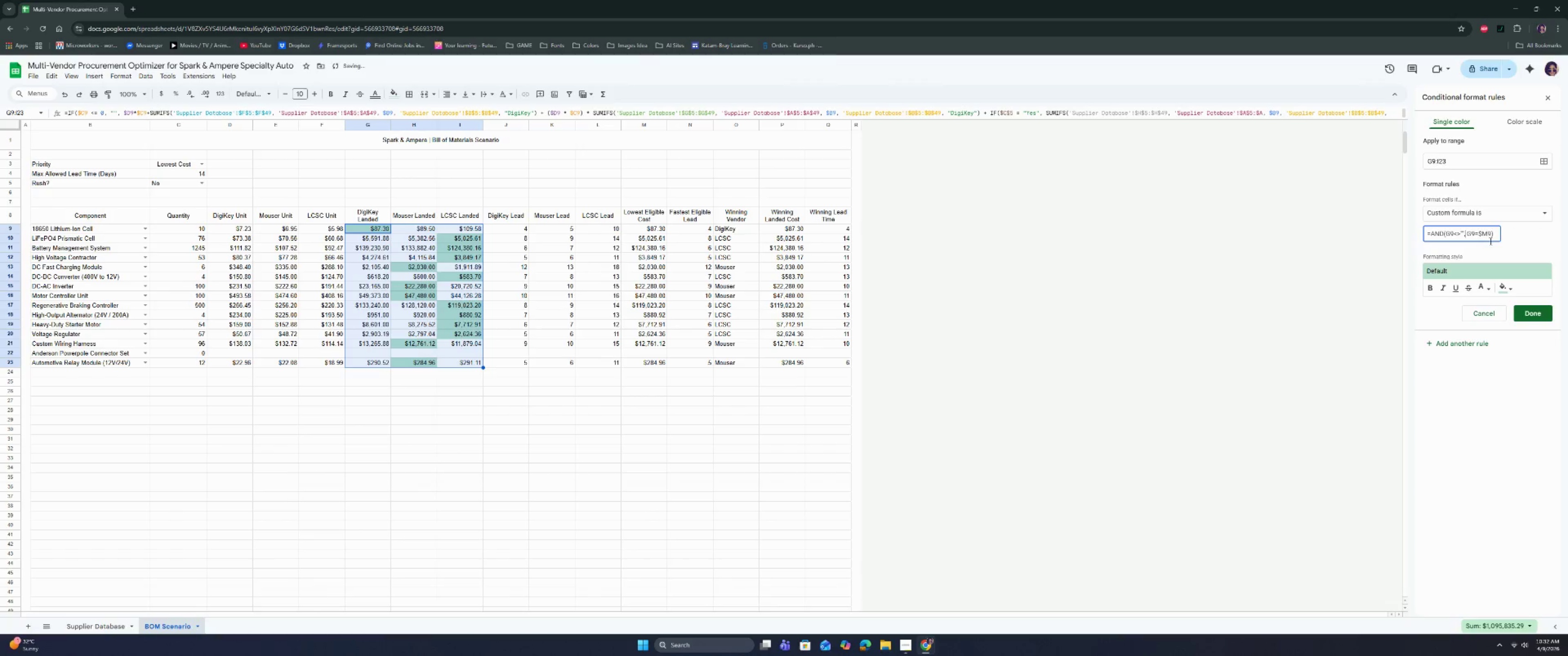 
left_click([1486, 236])
 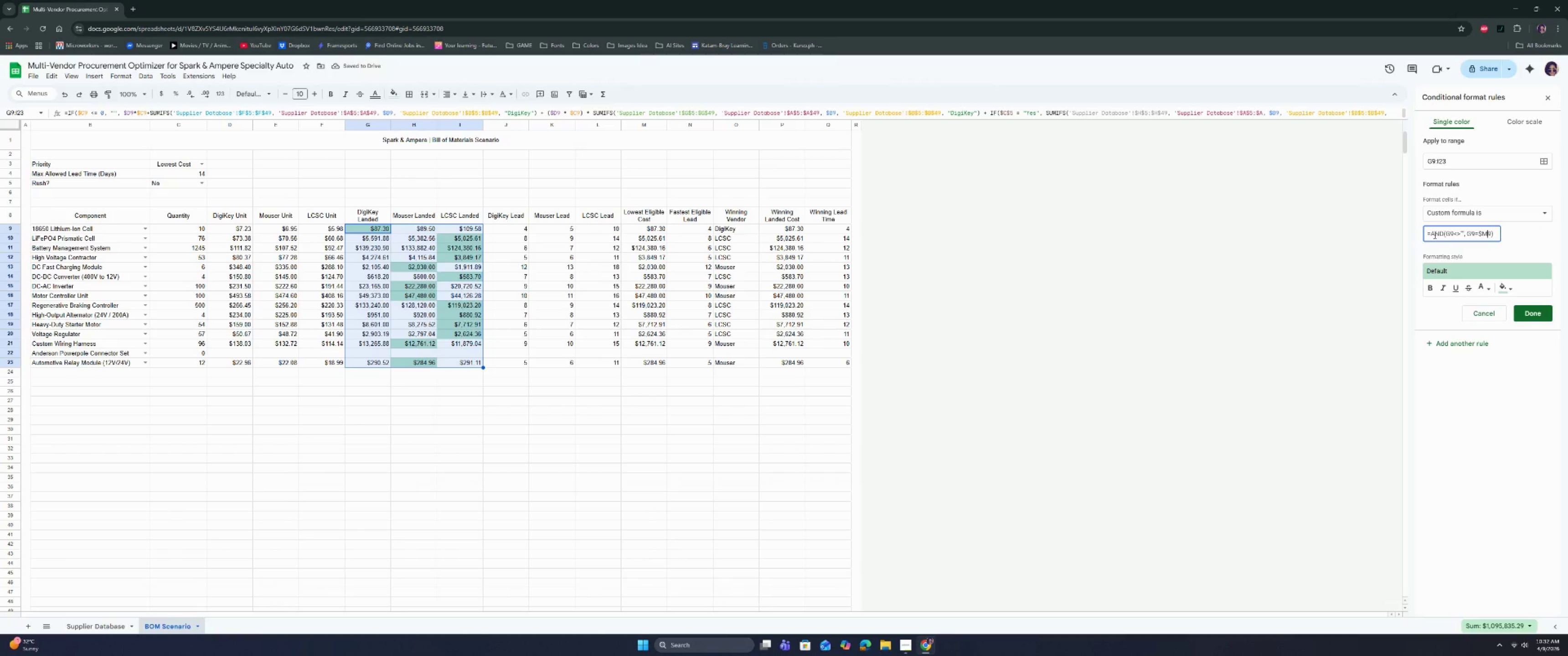 
left_click([1449, 233])
 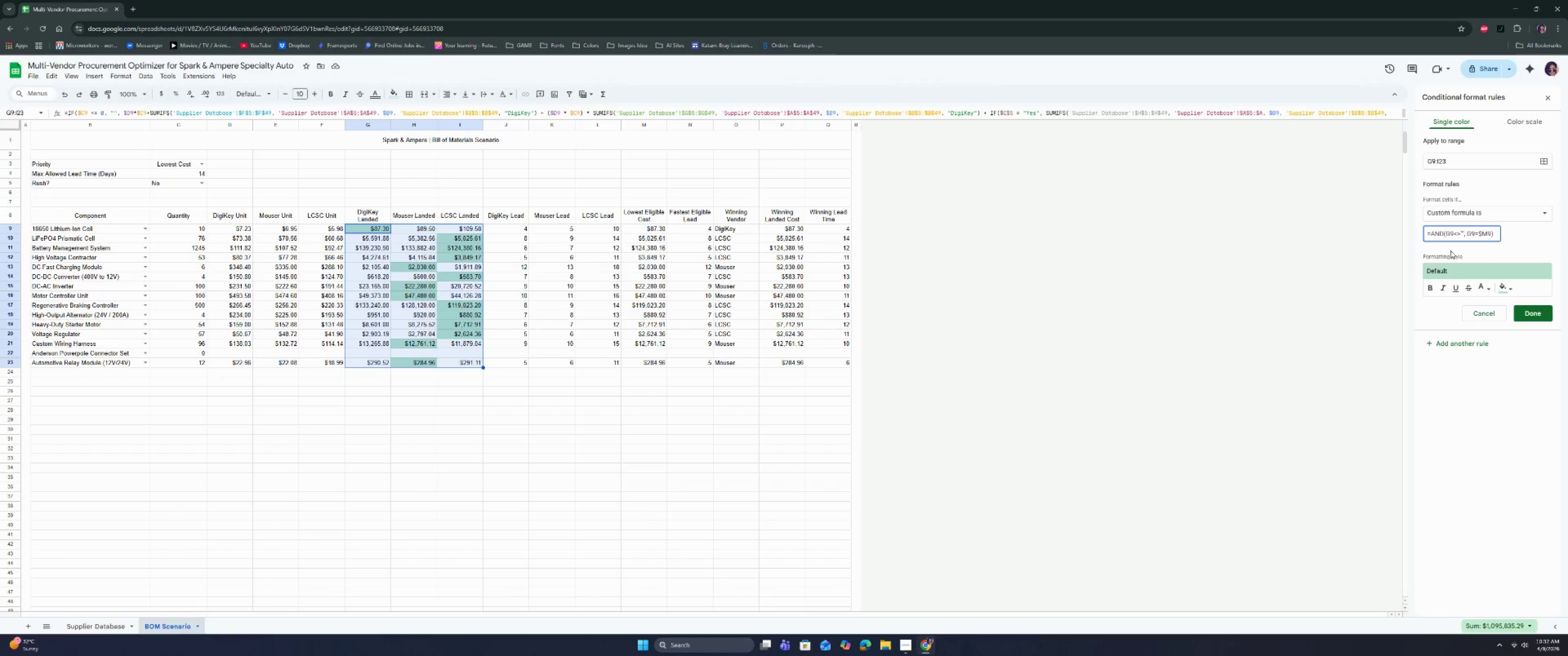 
key(ArrowLeft)
 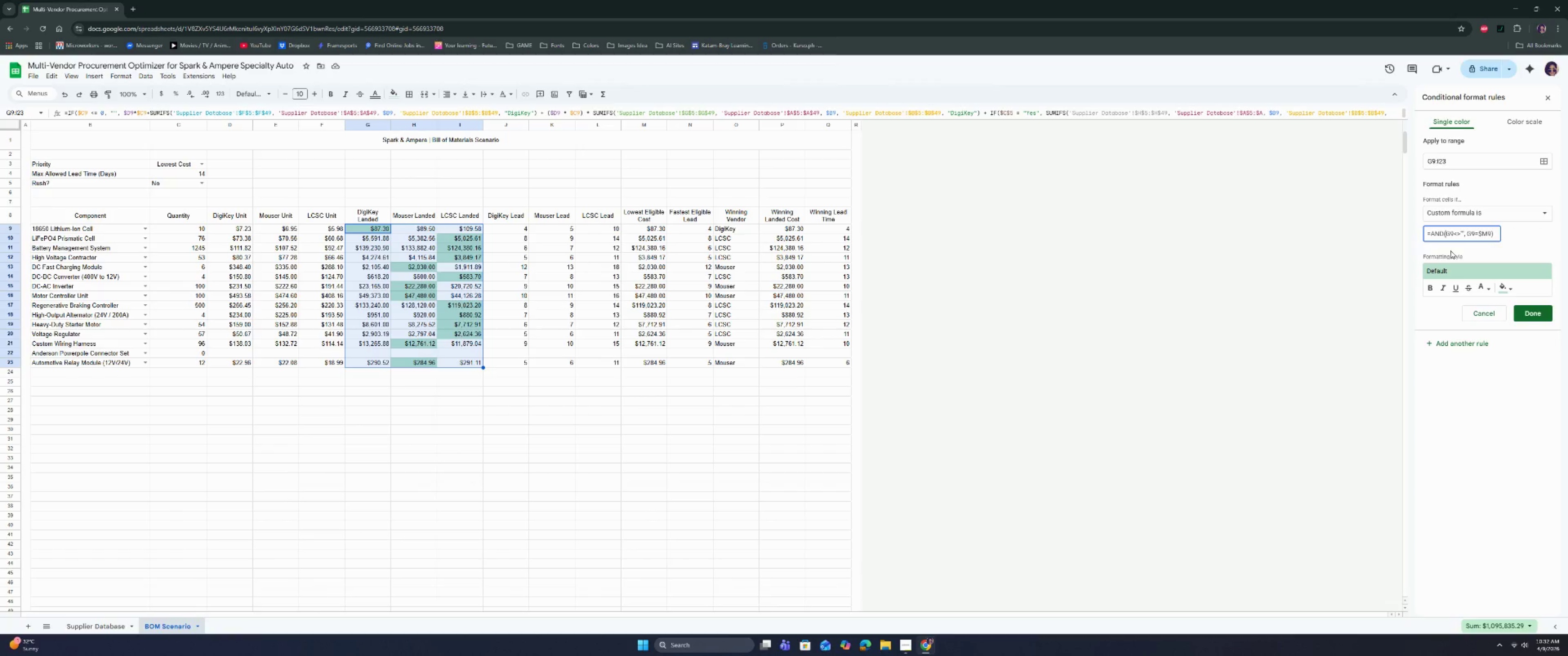 
key(Shift+ShiftRight)
 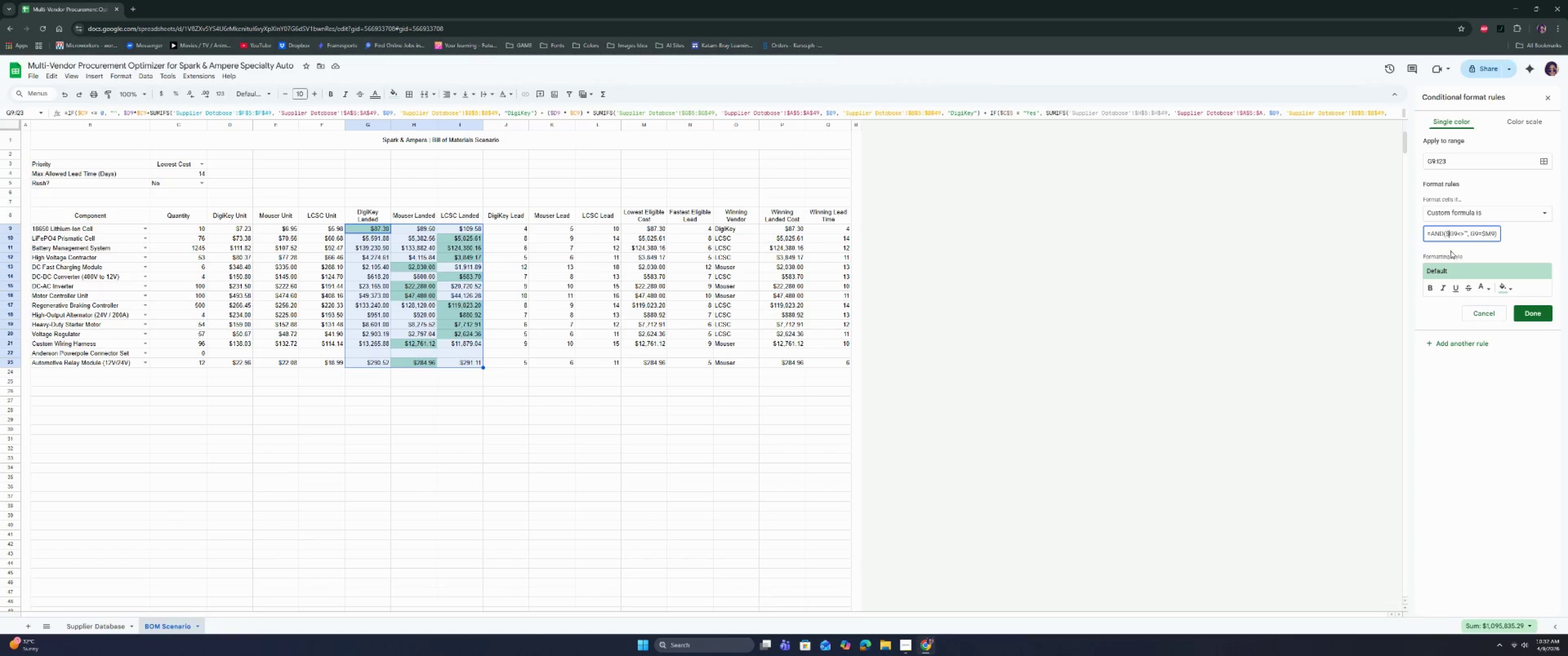 
key(Shift+4)
 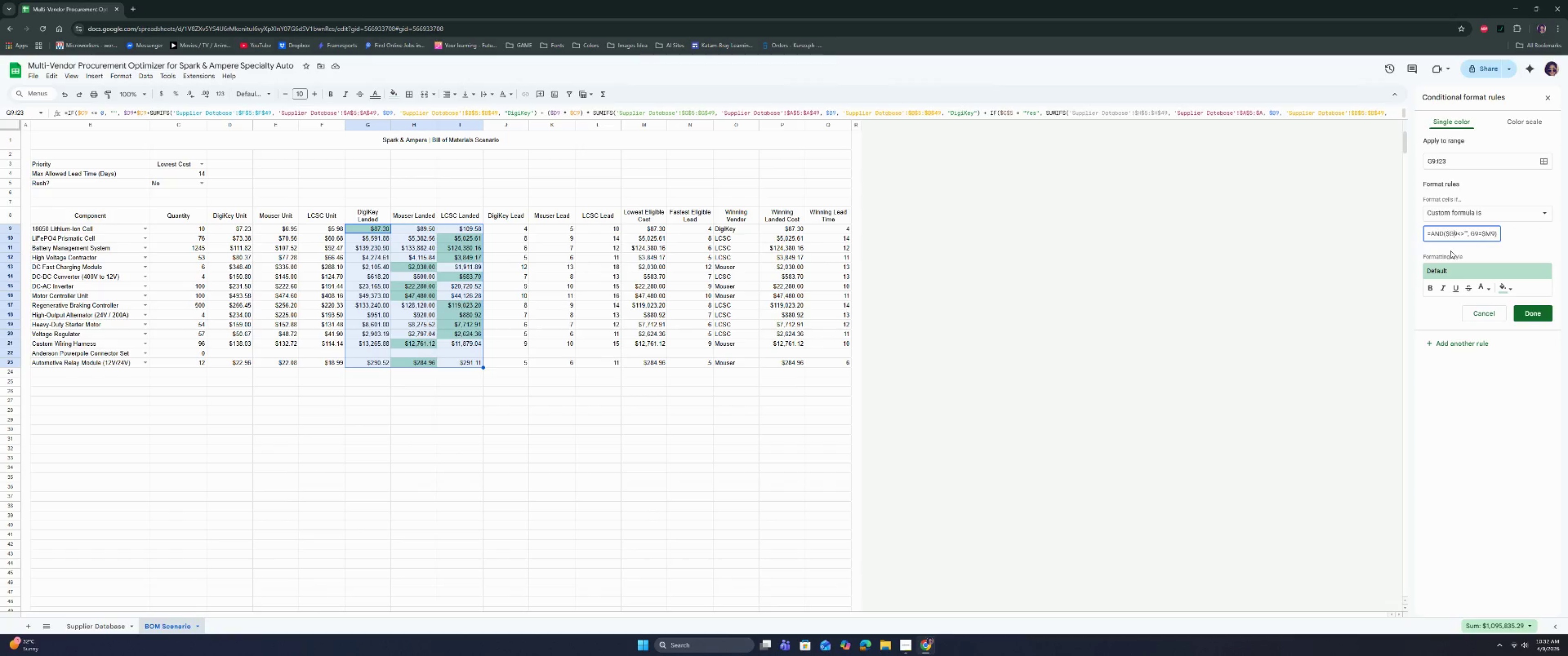 
key(ArrowRight)
 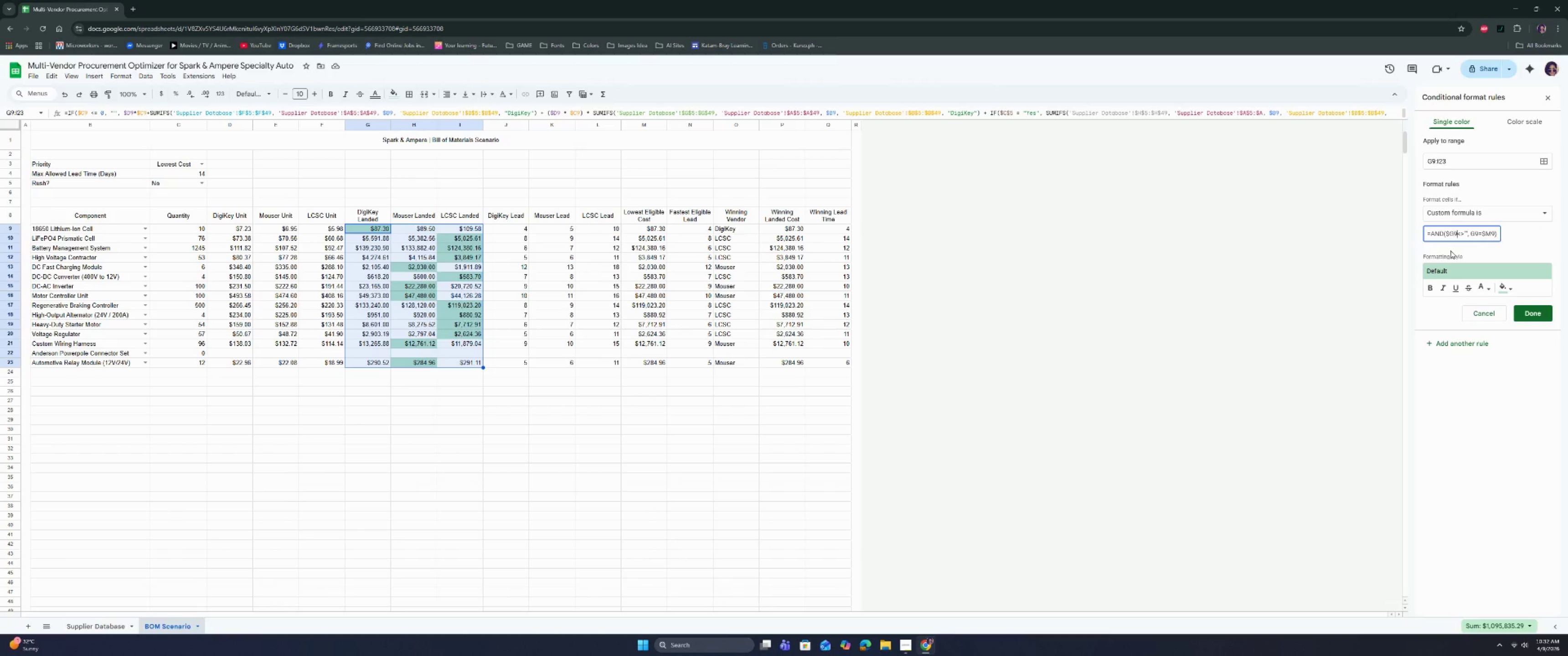 
key(ArrowRight)
 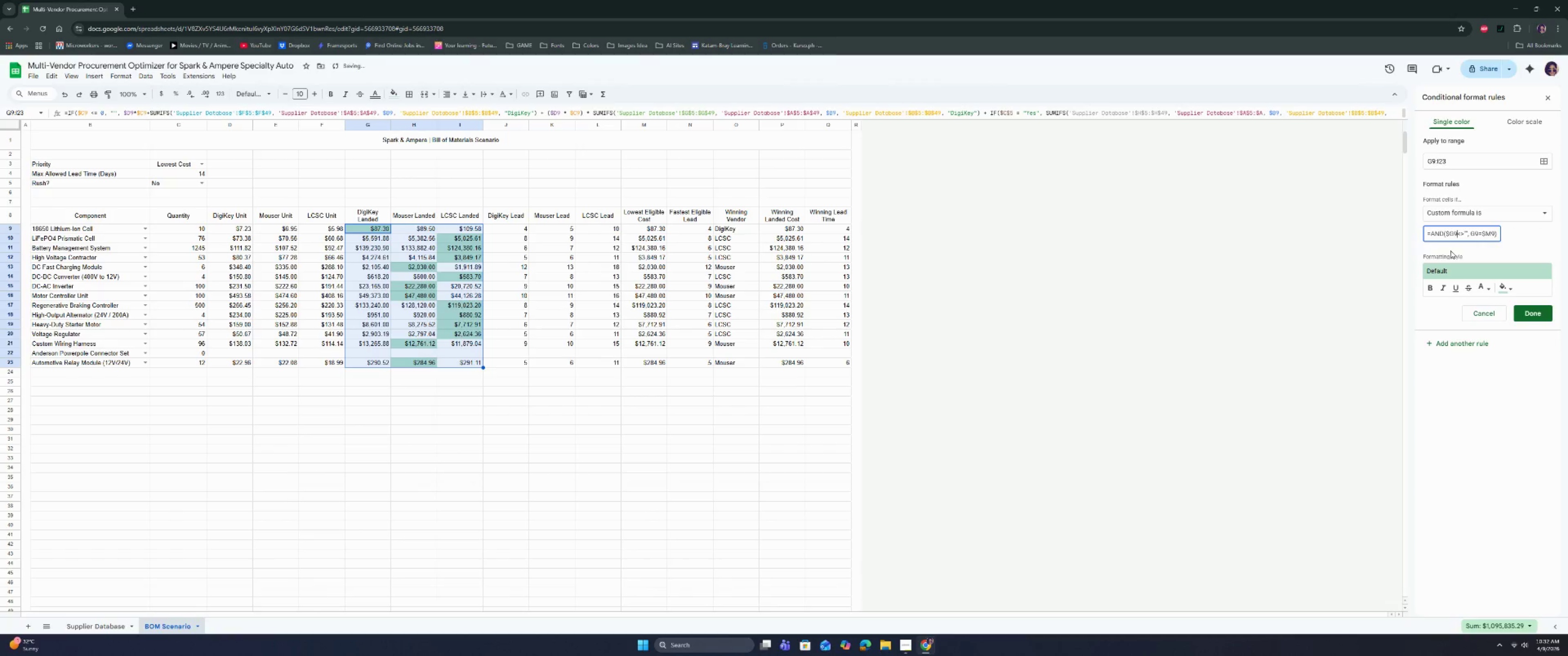 
key(ArrowRight)
 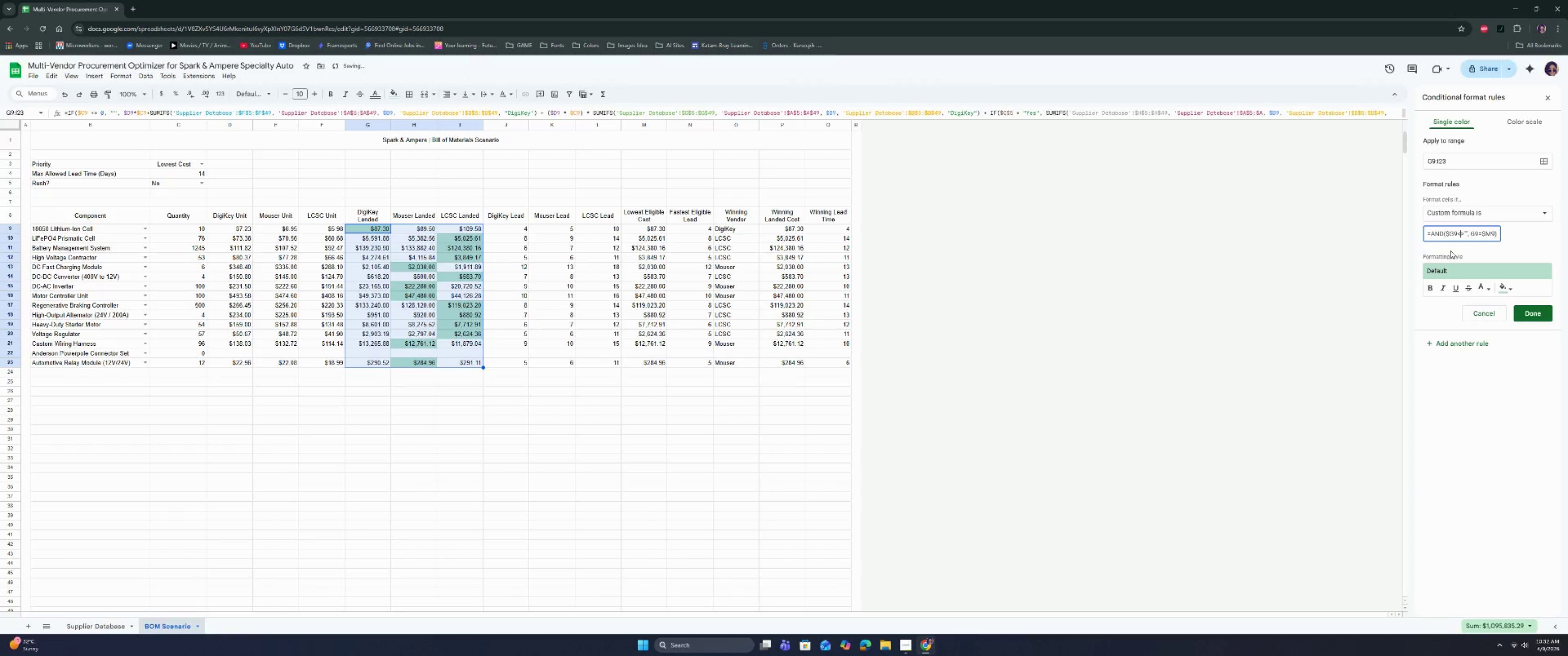 
key(ArrowRight)
 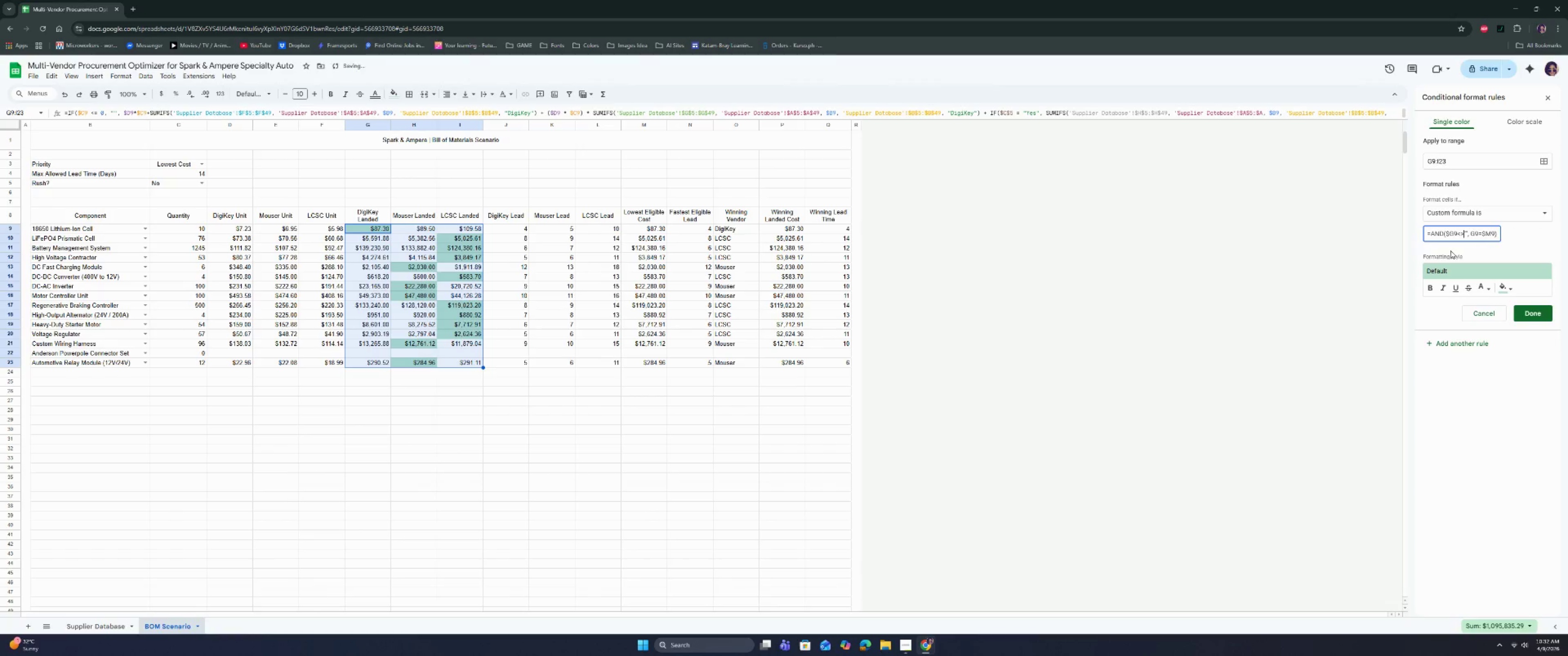 
key(ArrowRight)
 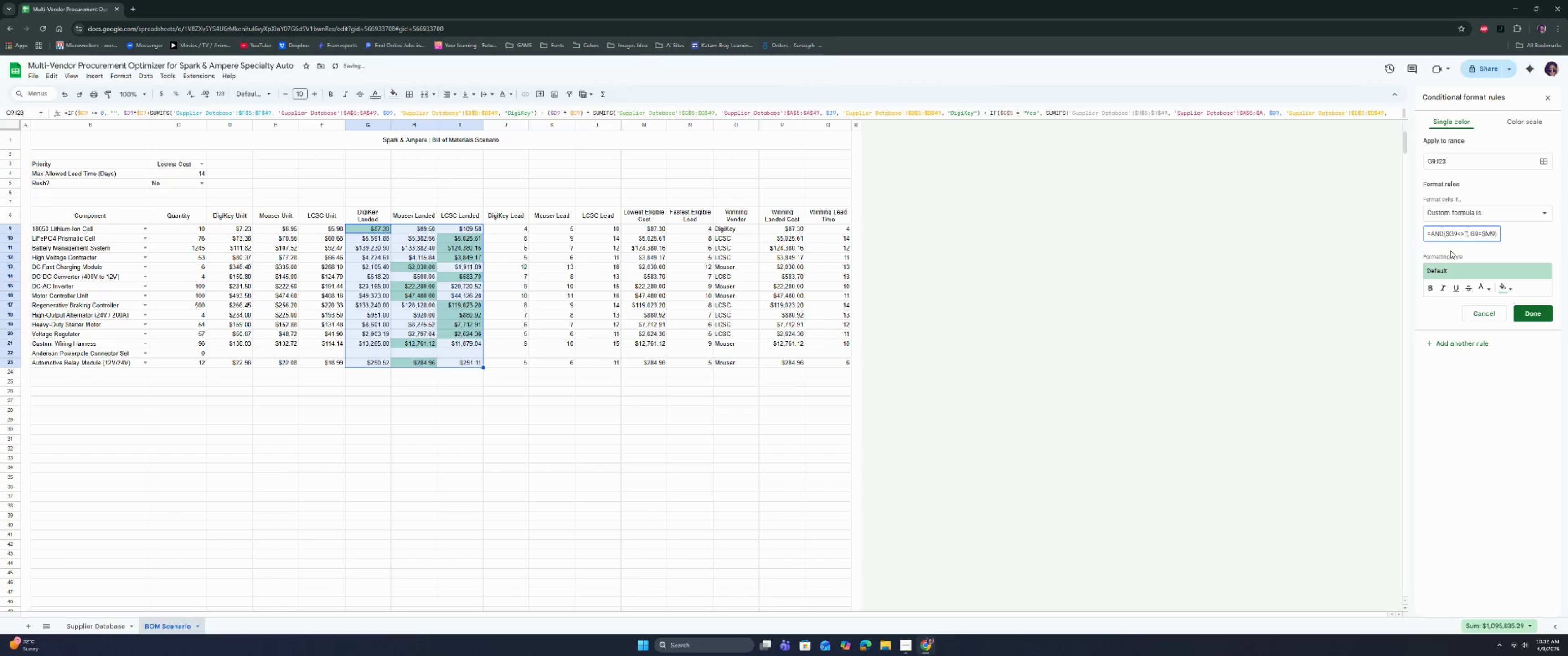 
key(ArrowRight)
 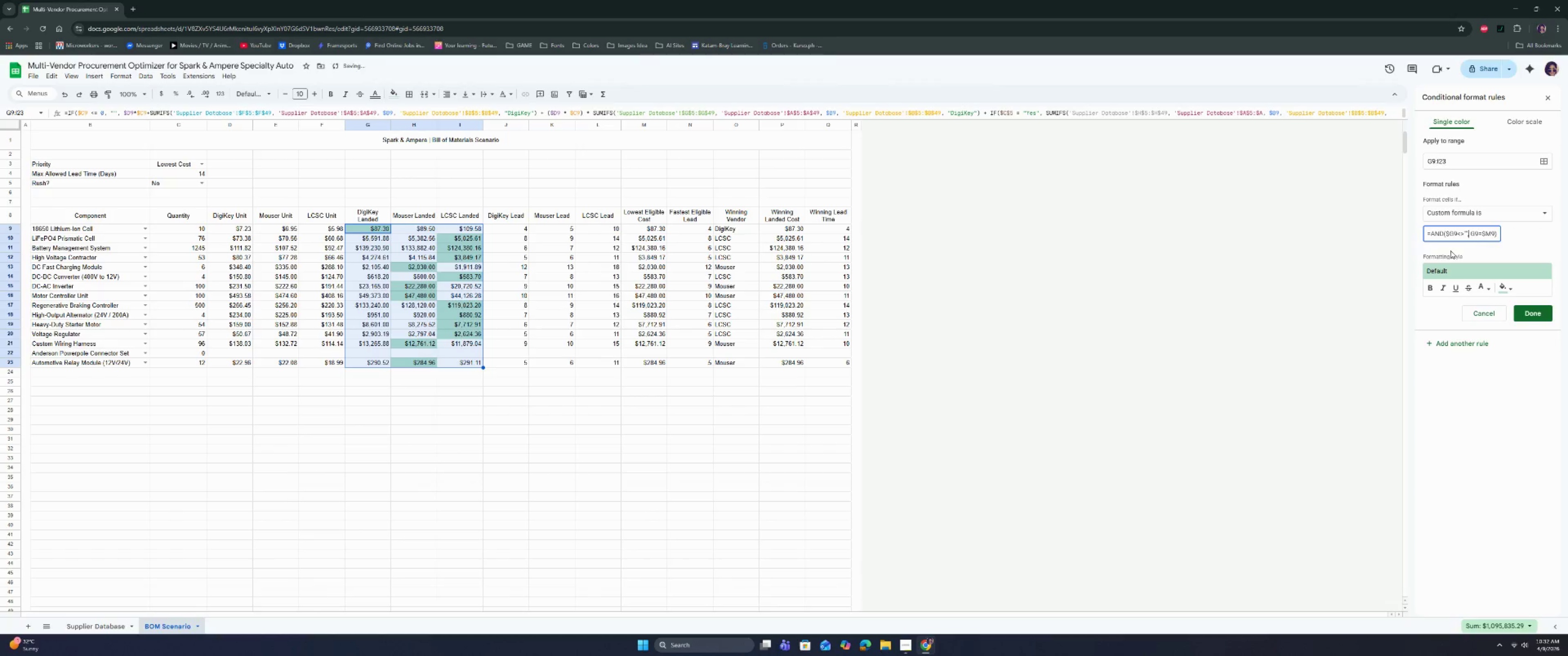 
key(ArrowRight)
 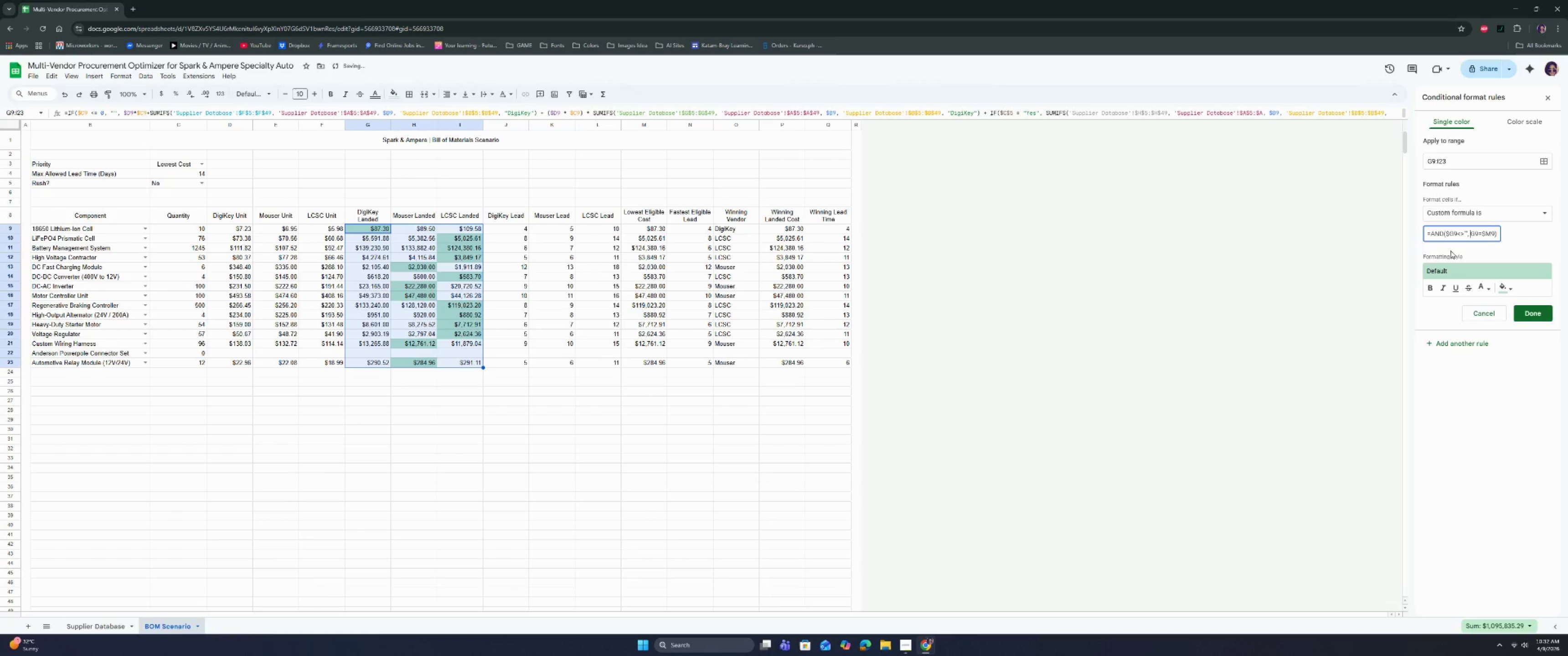 
key(ArrowRight)
 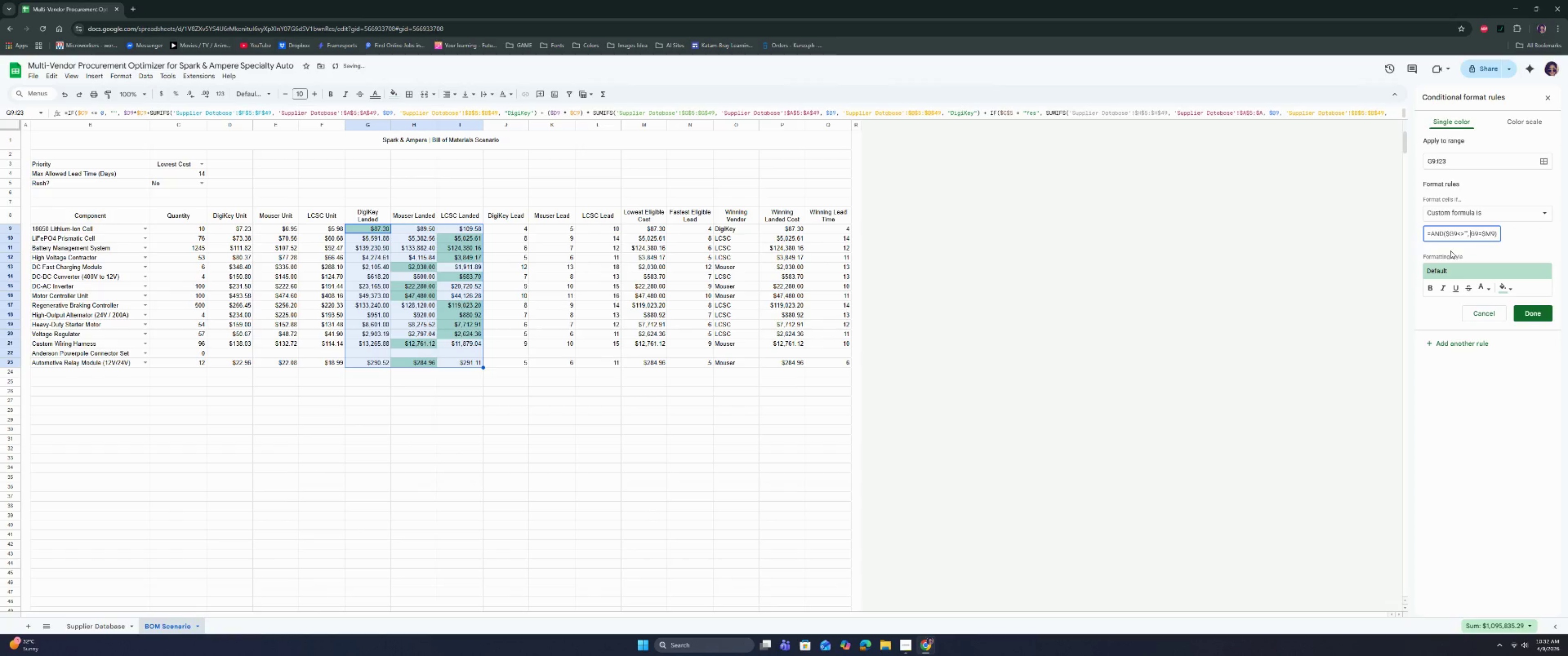 
hold_key(key=ShiftRight, duration=0.31)
 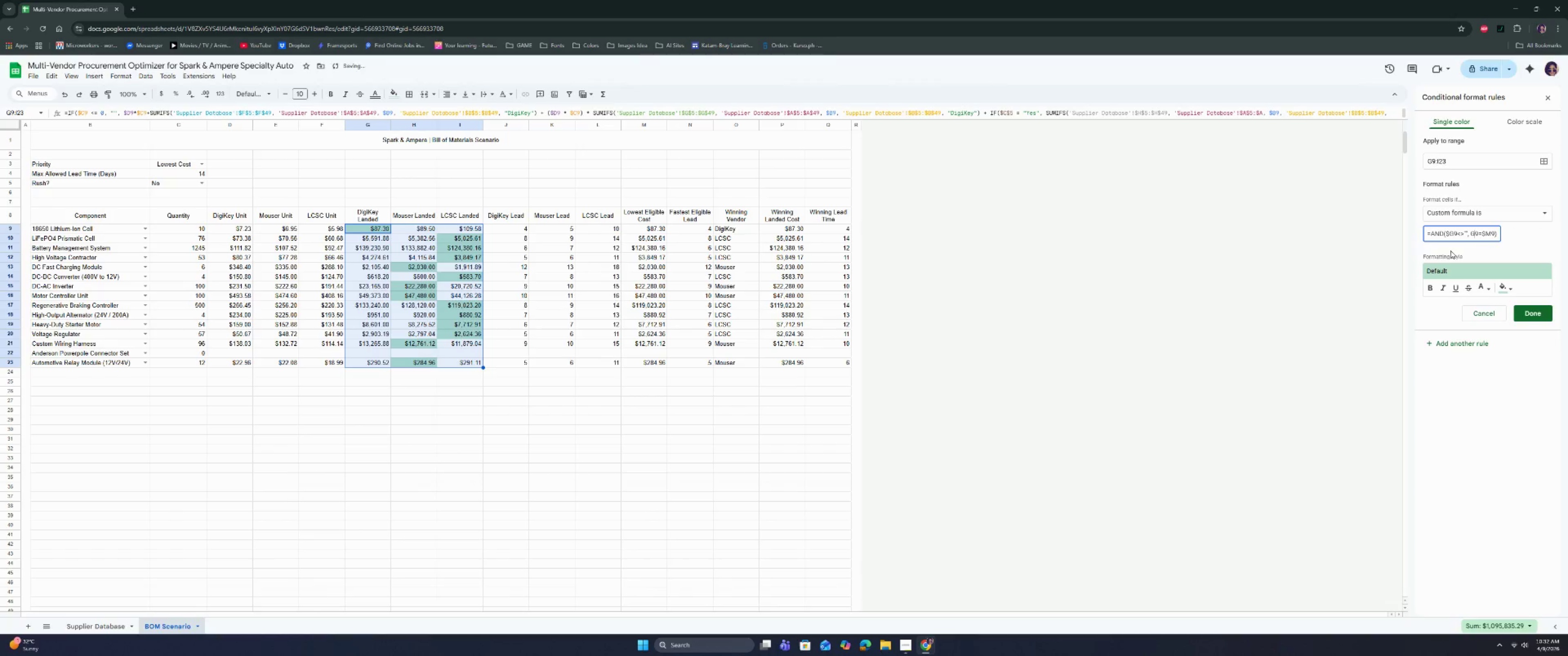 
key(ArrowRight)
 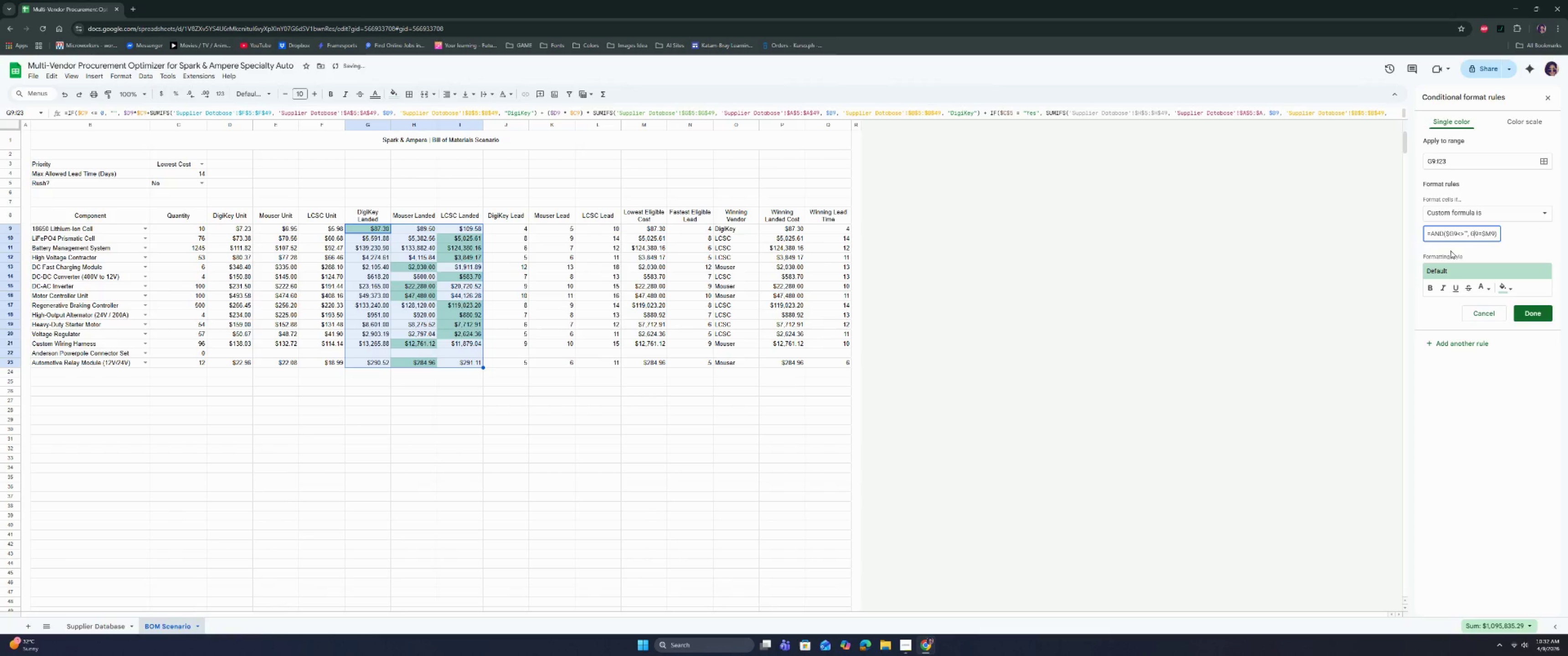 
key(Shift+ShiftRight)
 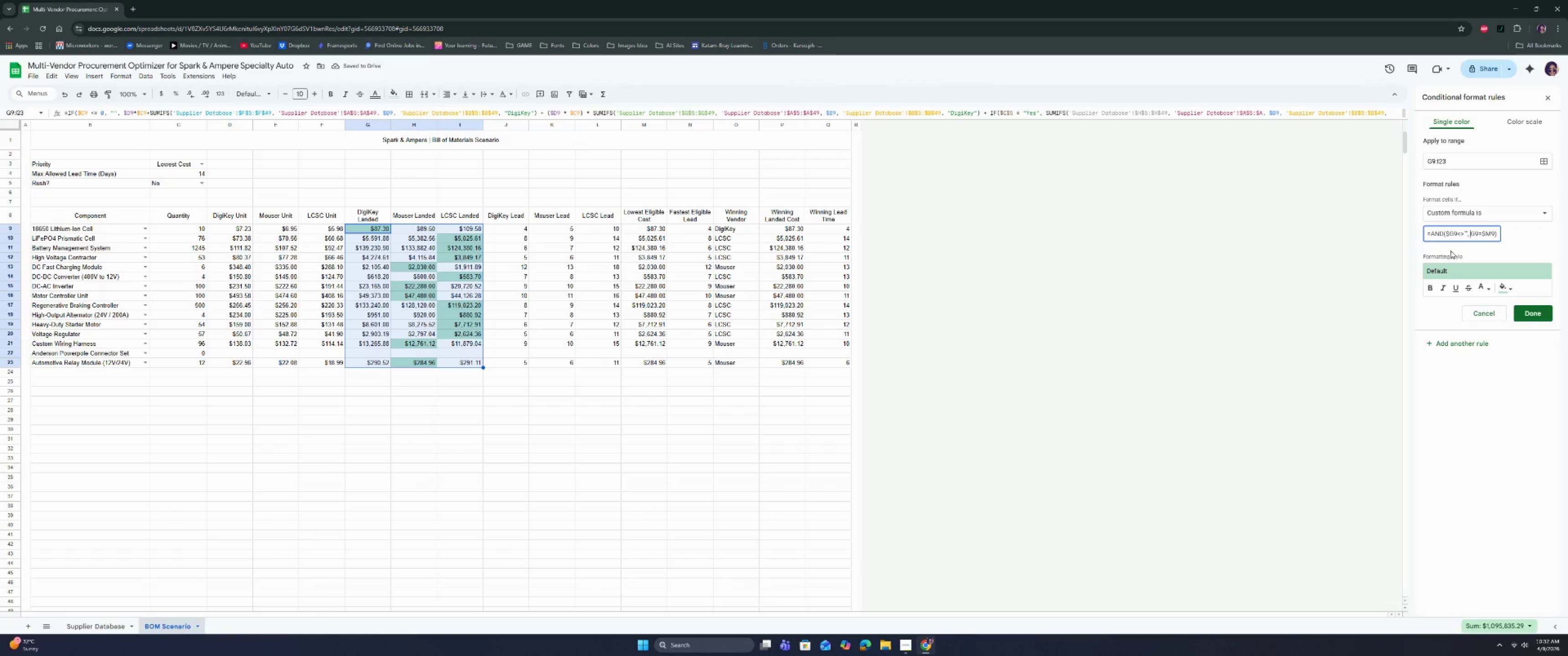 
key(ArrowLeft)
 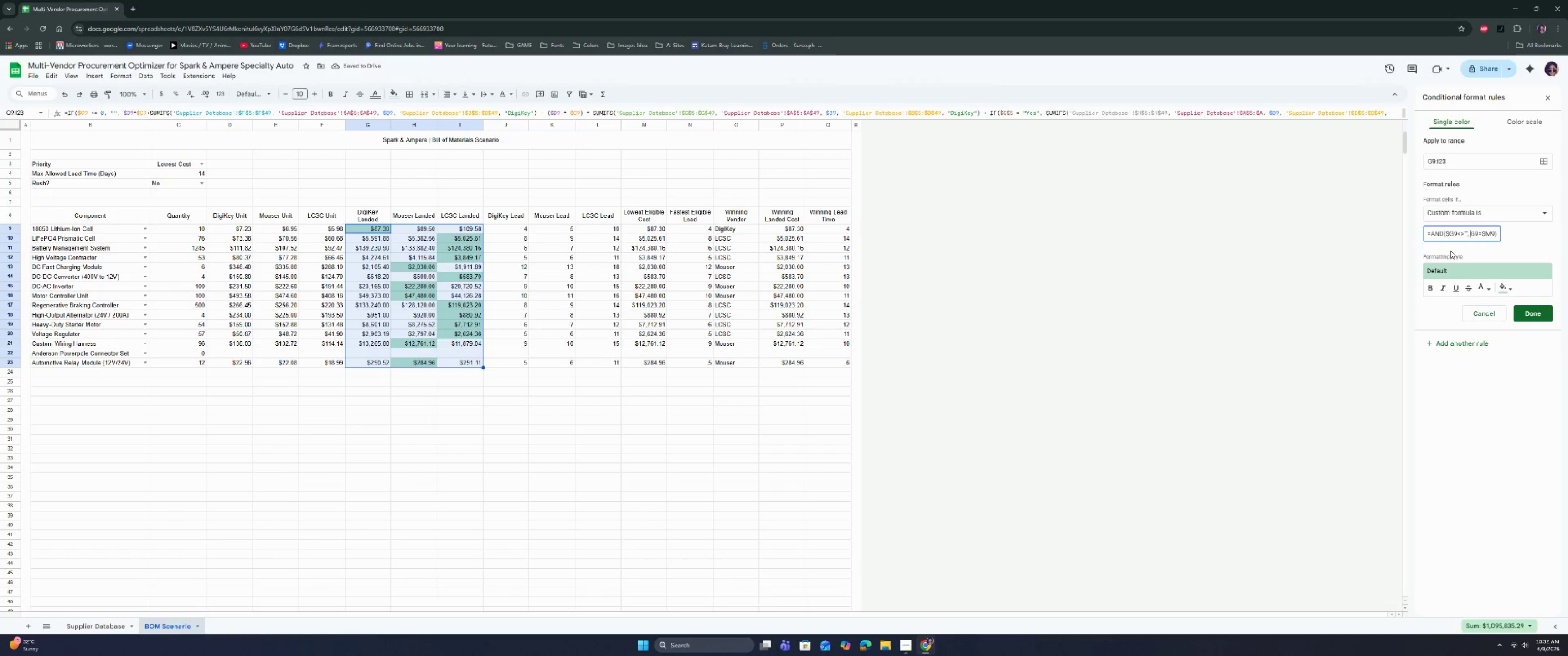 
key(Shift+ShiftRight)
 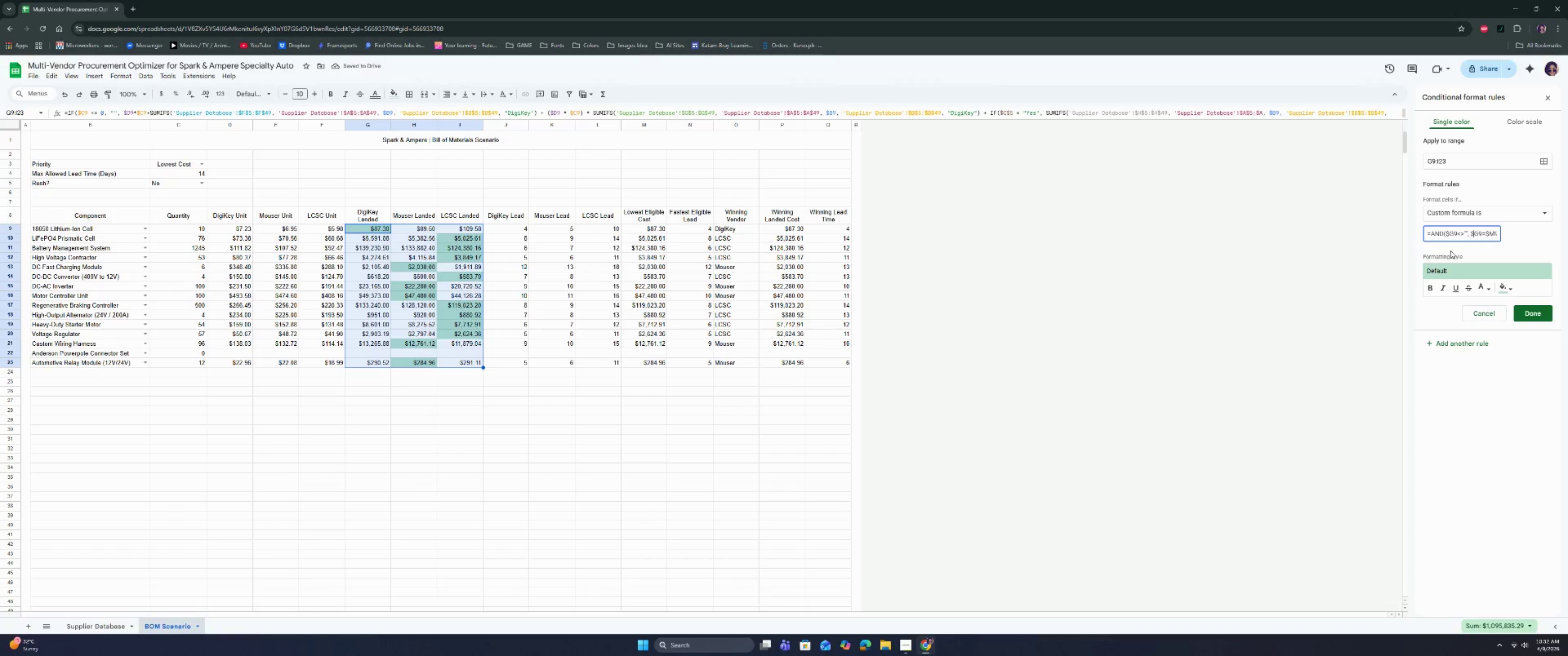 
key(Shift+4)
 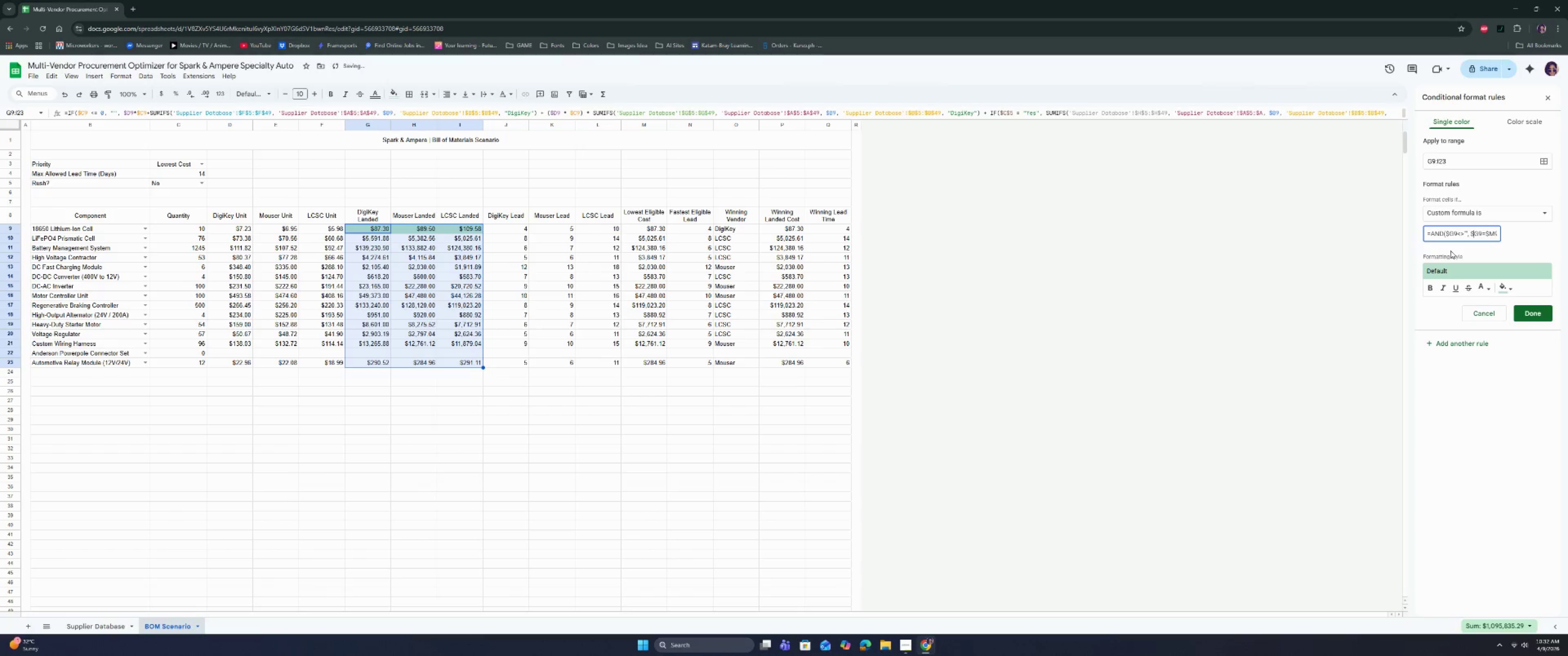 
key(Backspace)
 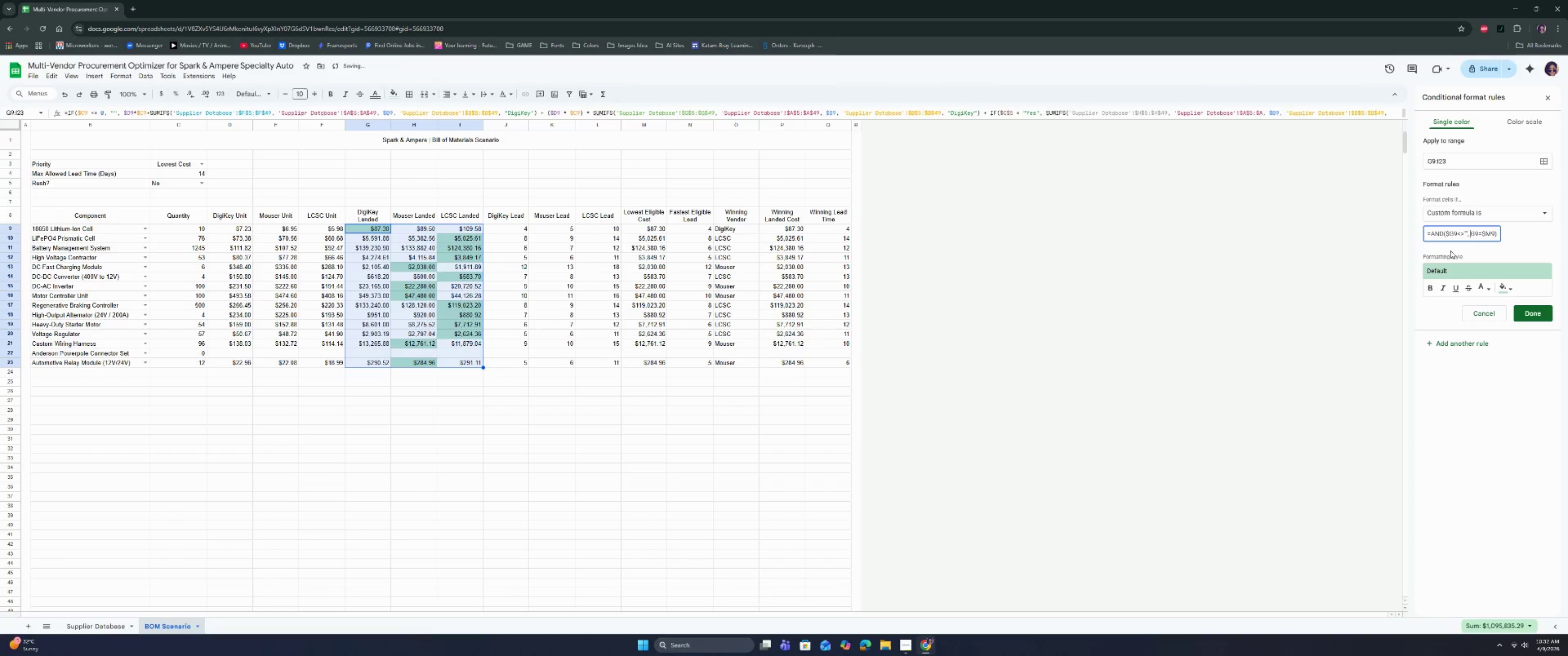 
key(ArrowLeft)
 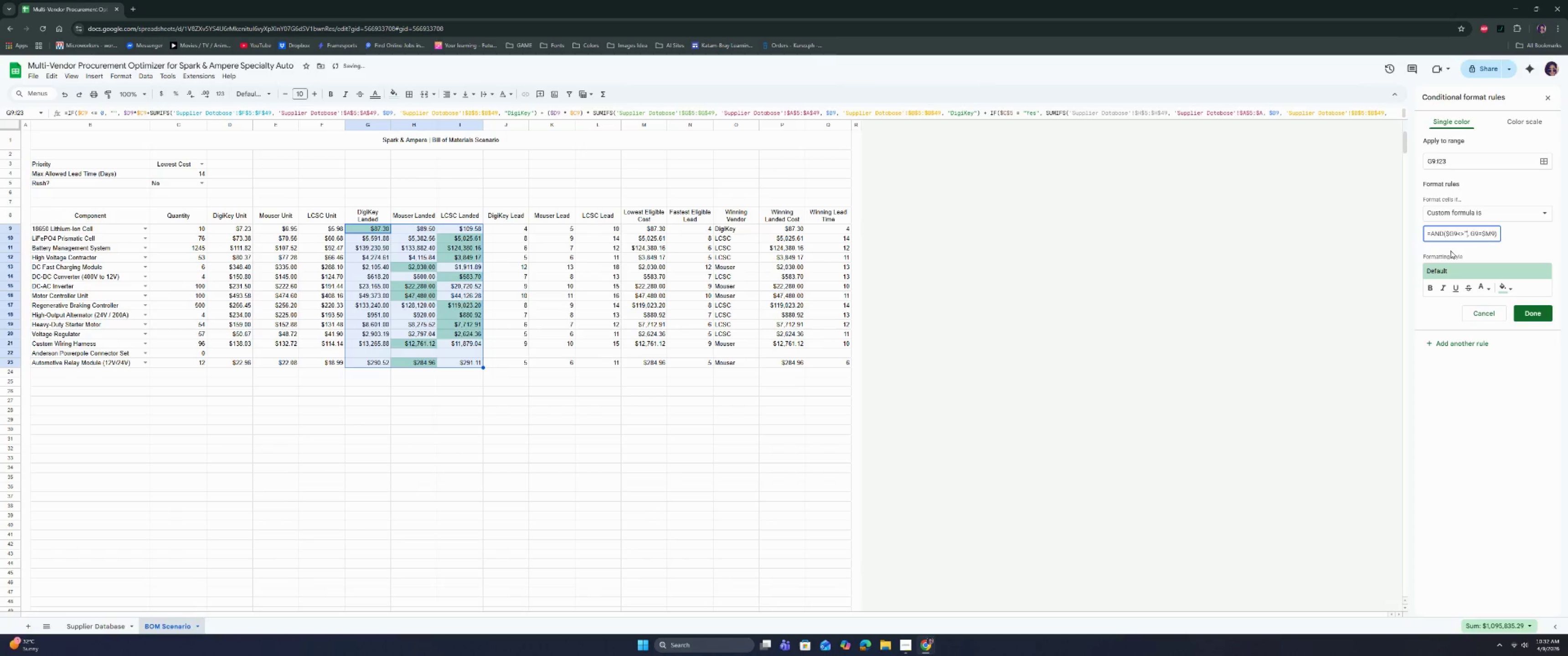 
key(ArrowLeft)
 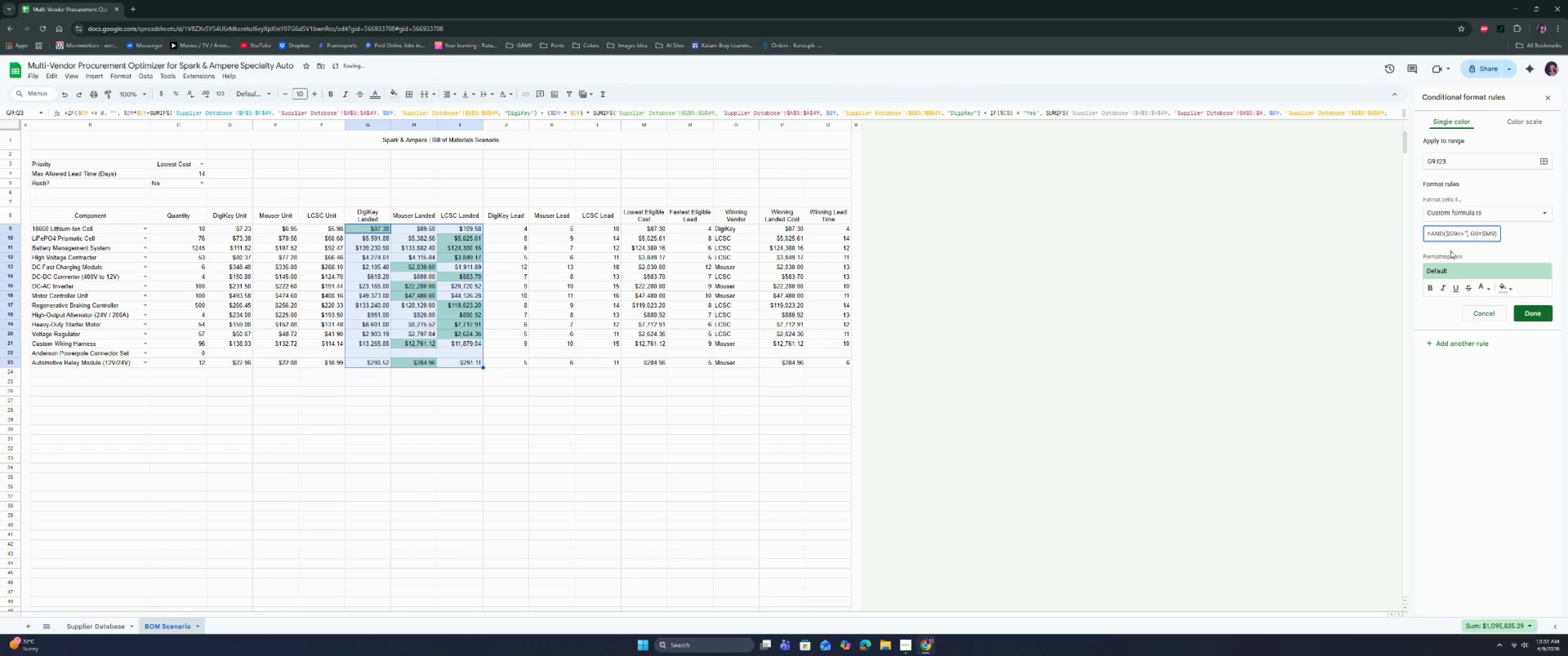 
key(ArrowLeft)
 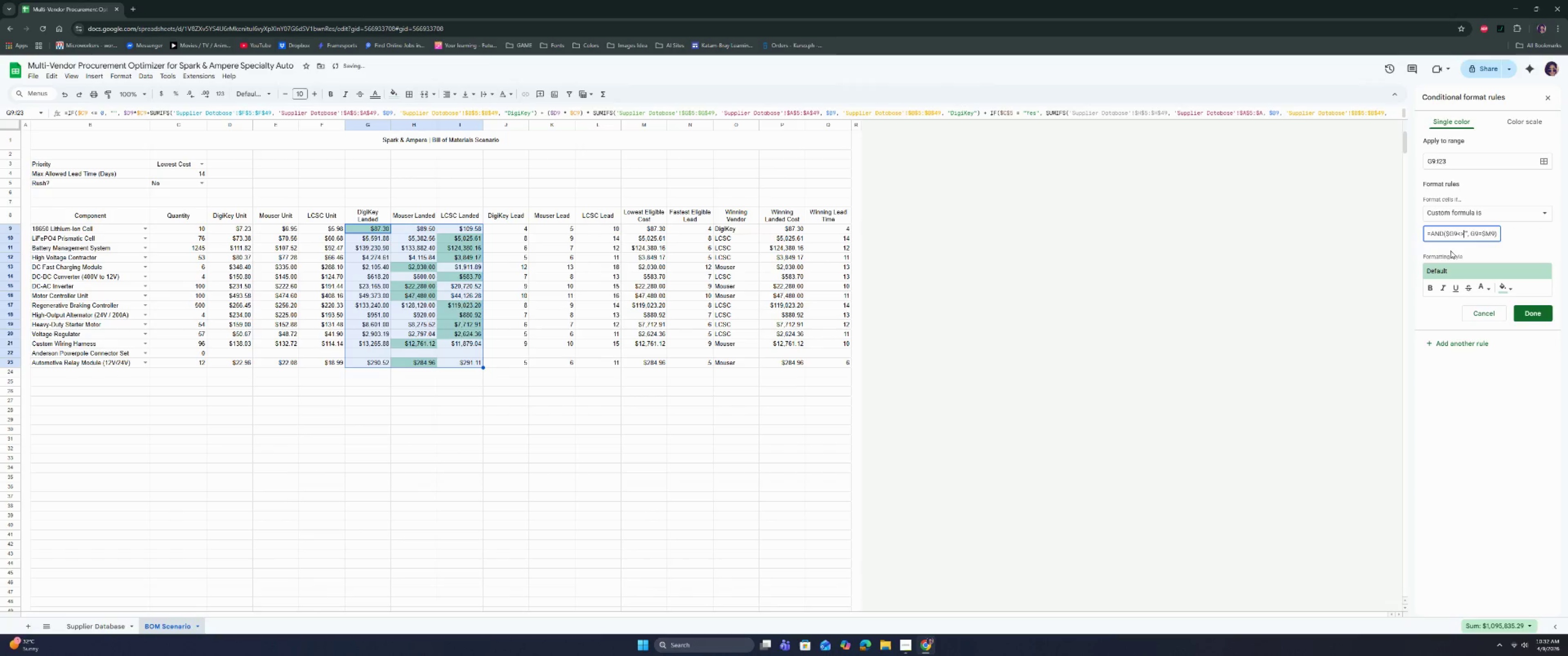 
key(ArrowLeft)
 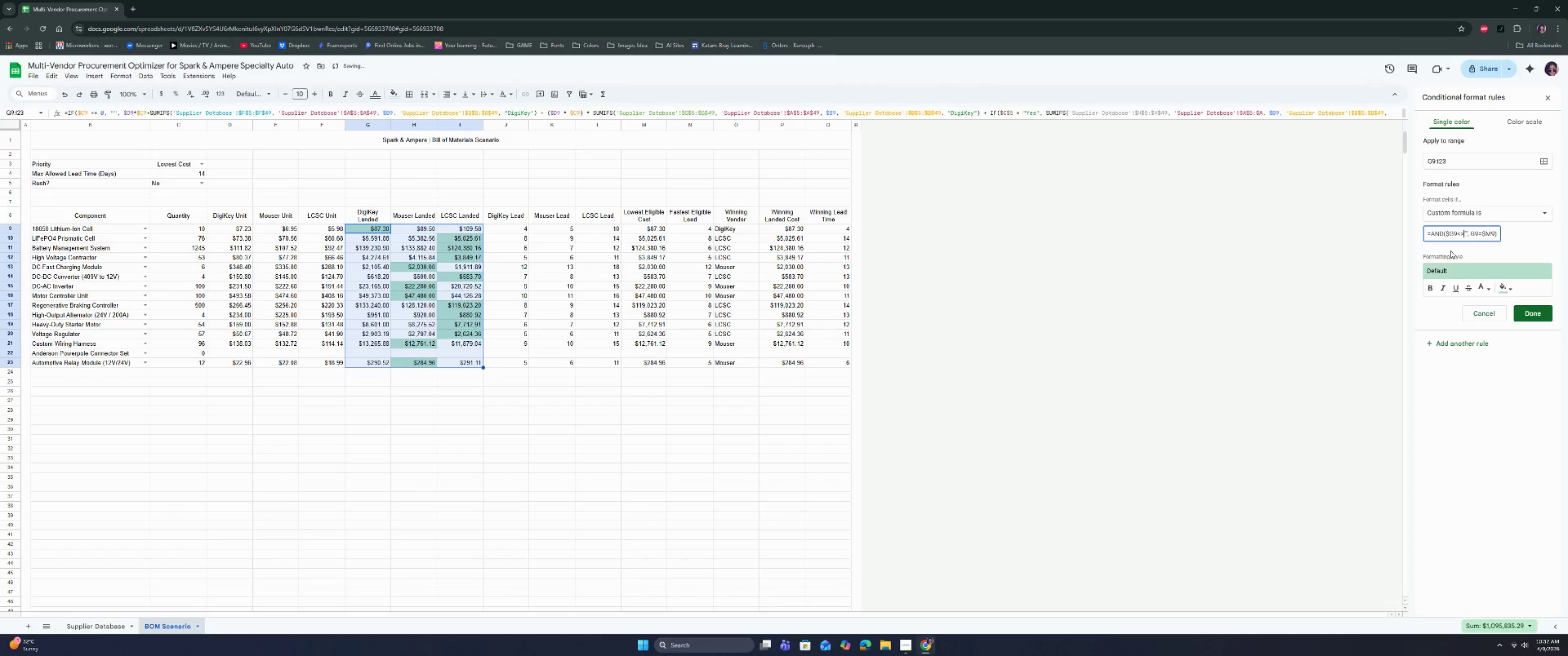 
key(ArrowLeft)
 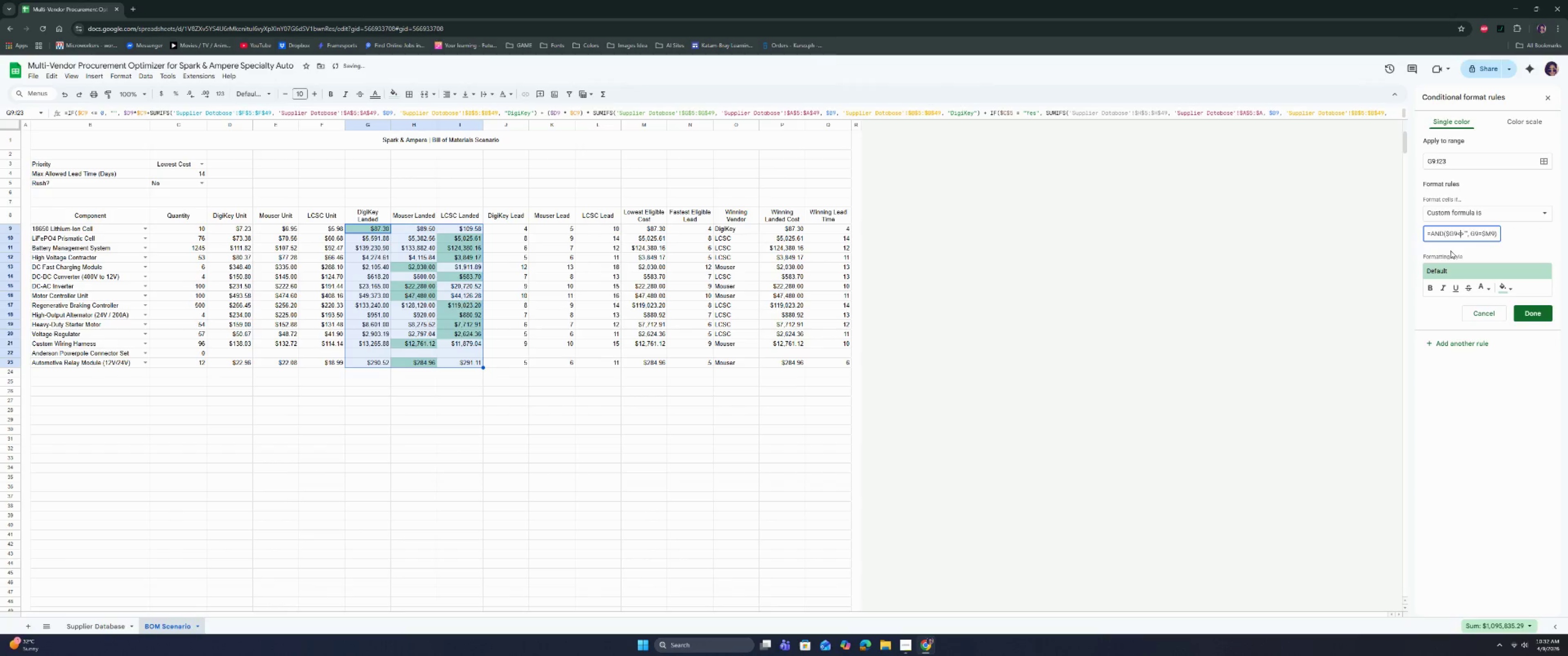 
key(ArrowLeft)
 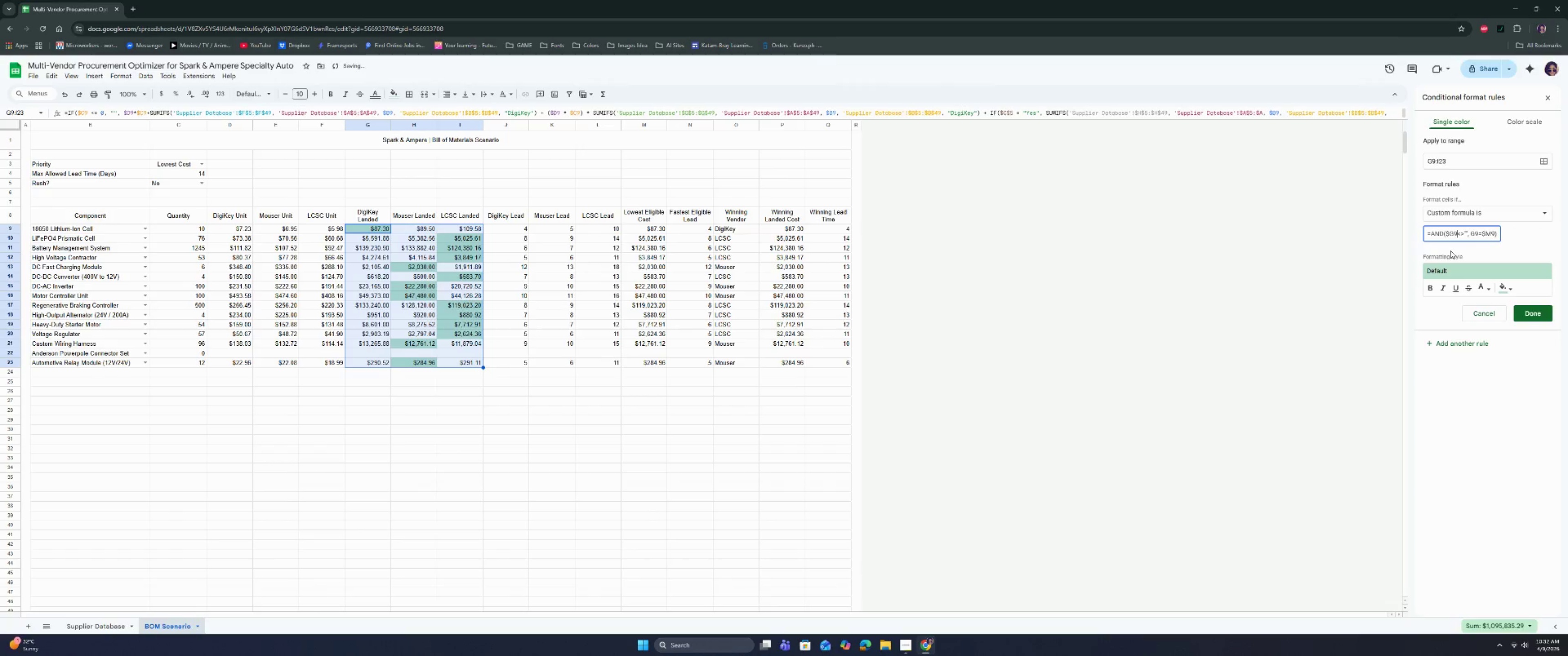 
key(ArrowLeft)
 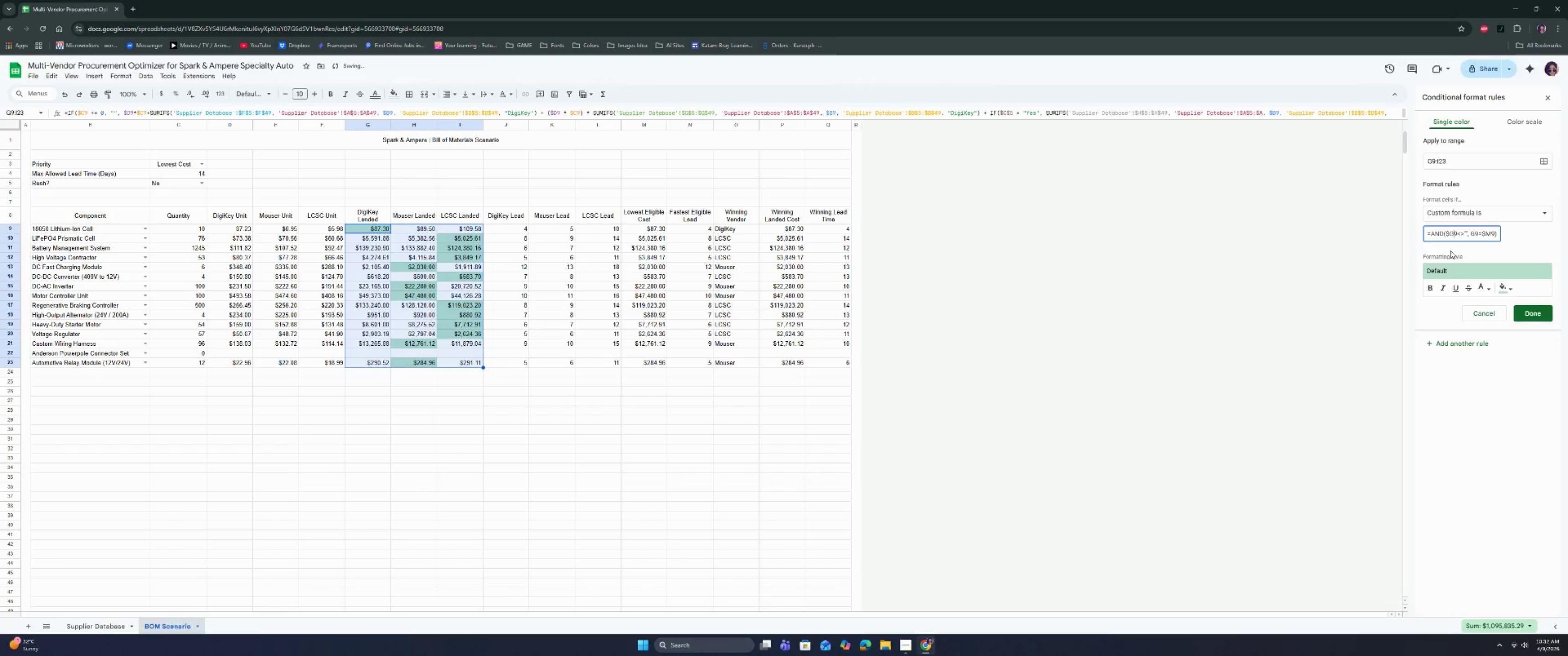 
key(ArrowLeft)
 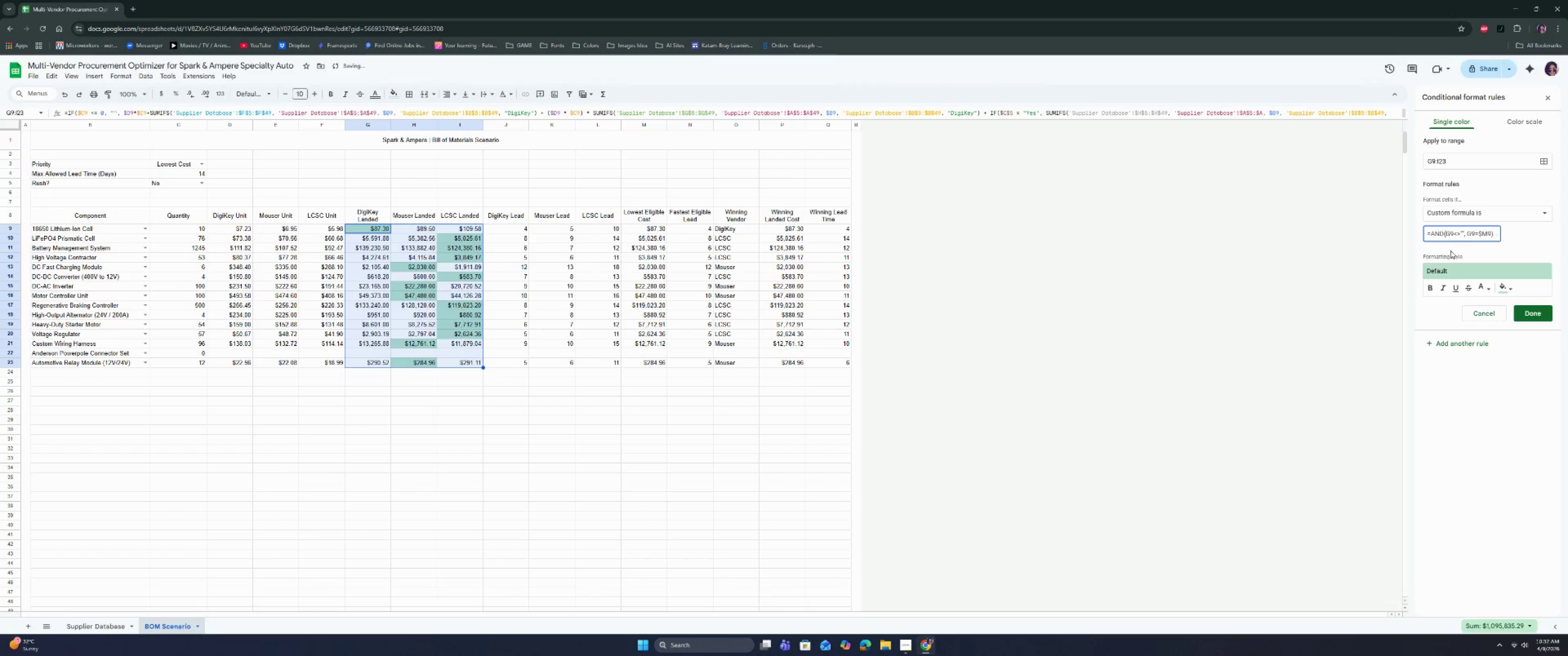 
key(Backspace)
 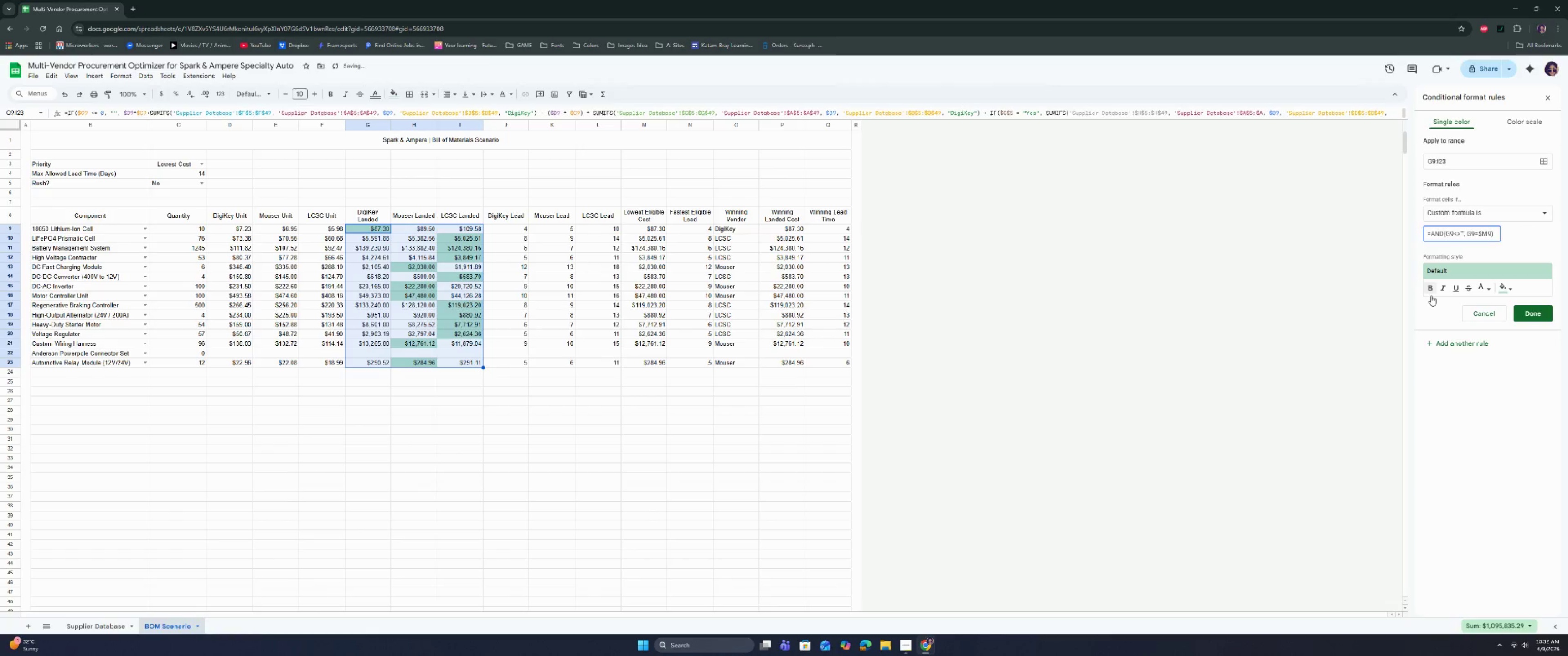 
double_click([1432, 287])
 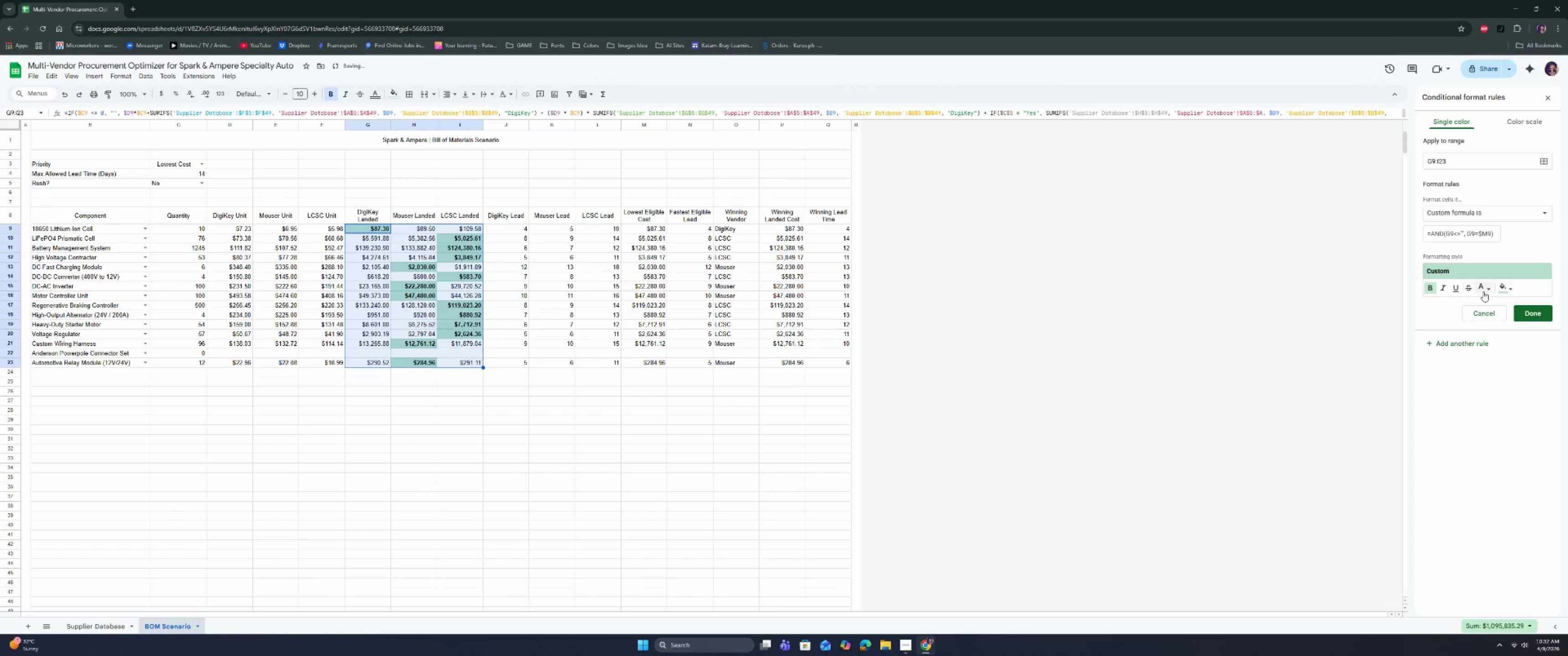 
left_click([1484, 292])
 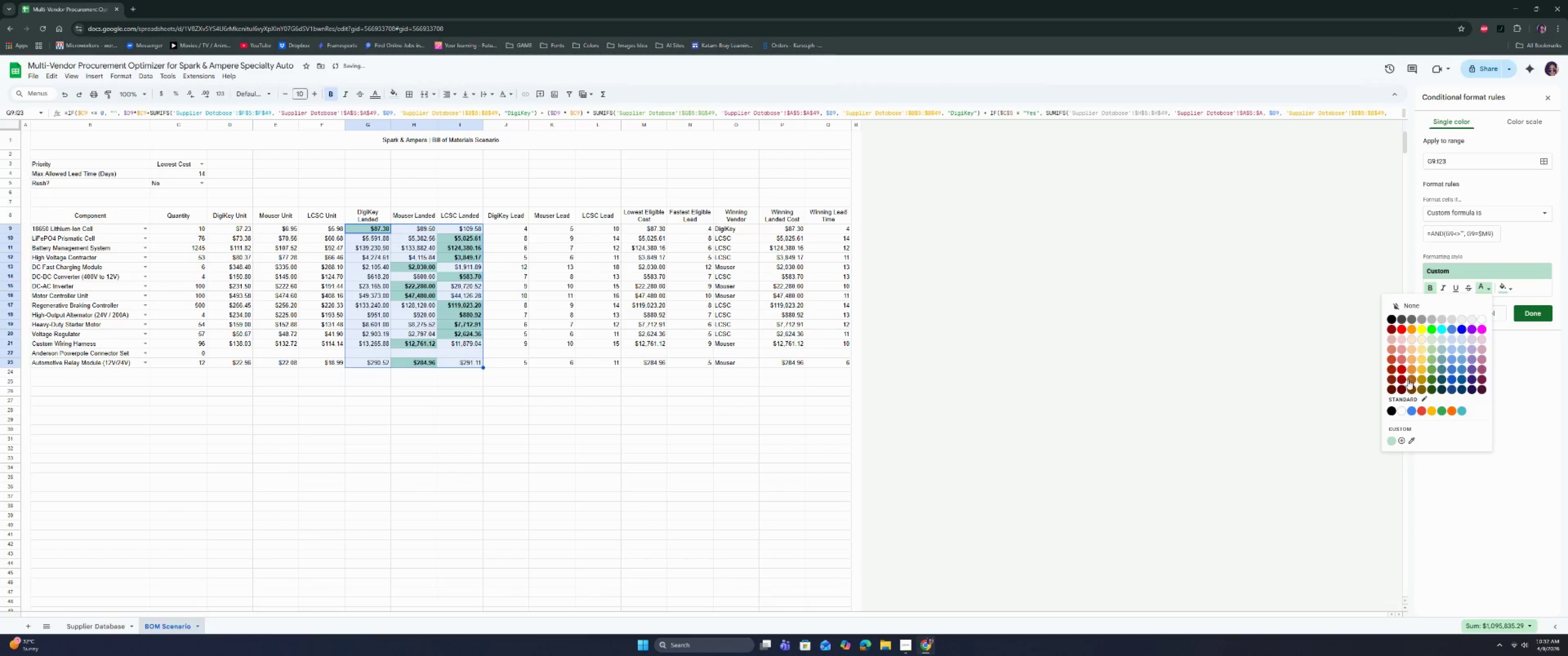 
left_click([1431, 377])
 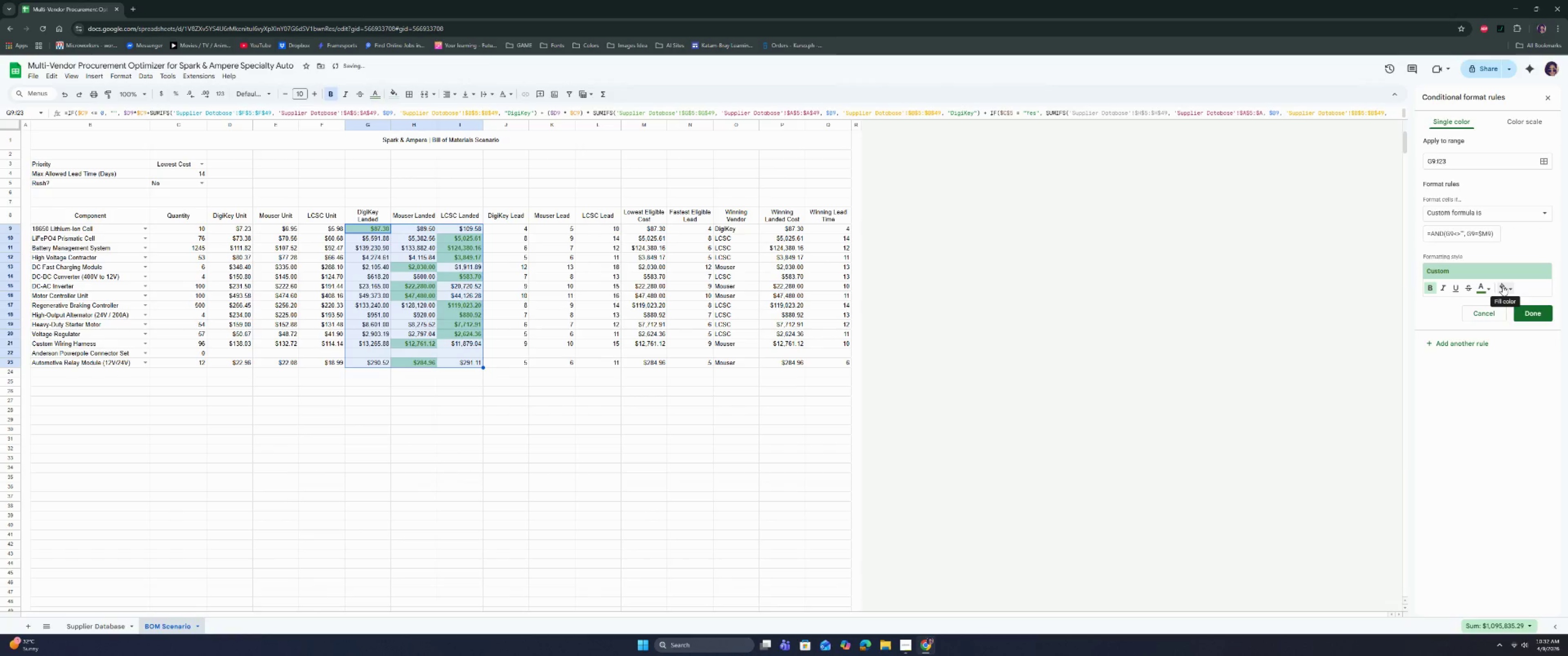 
left_click([1502, 286])
 